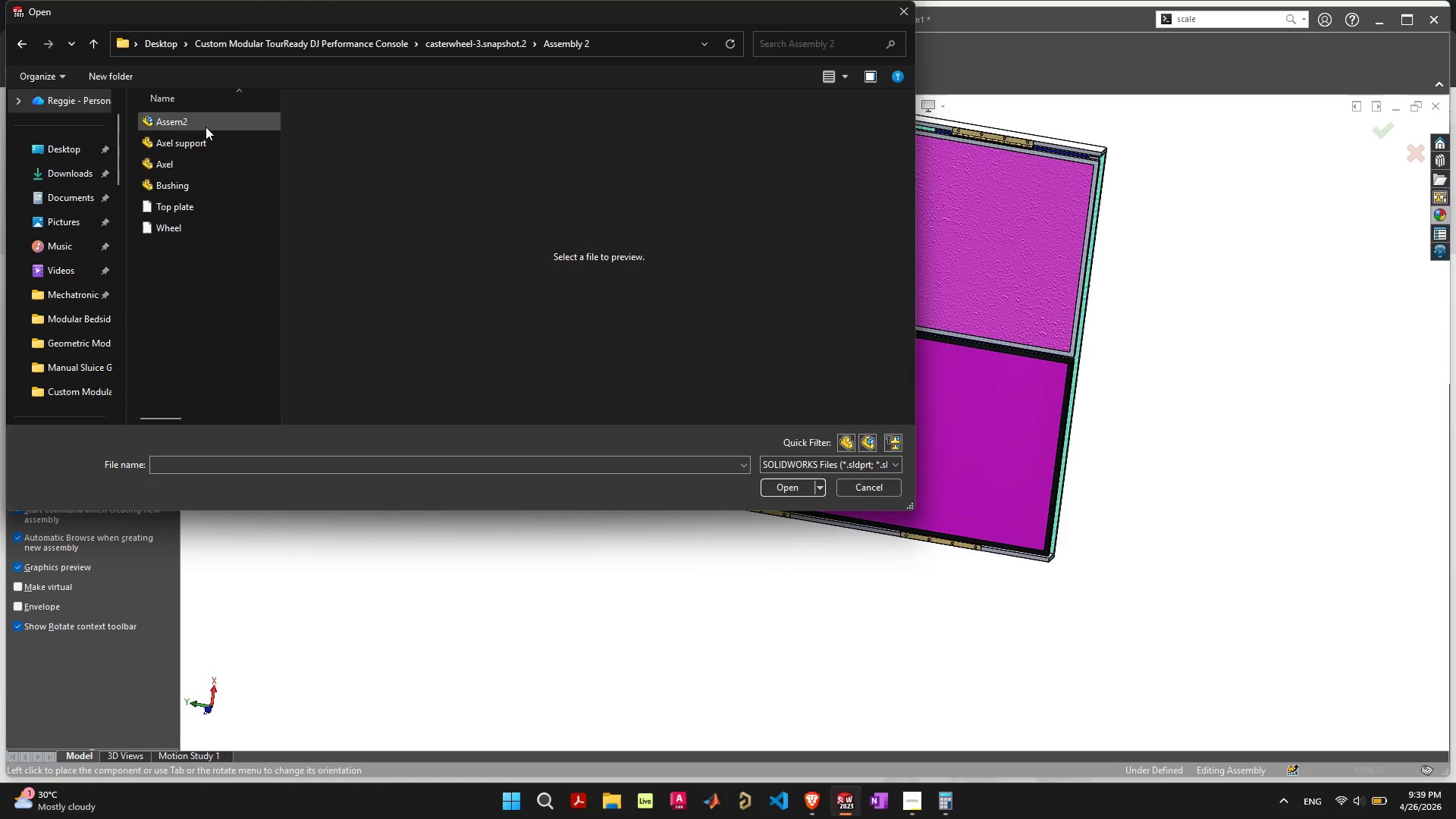 
left_click([206, 127])
 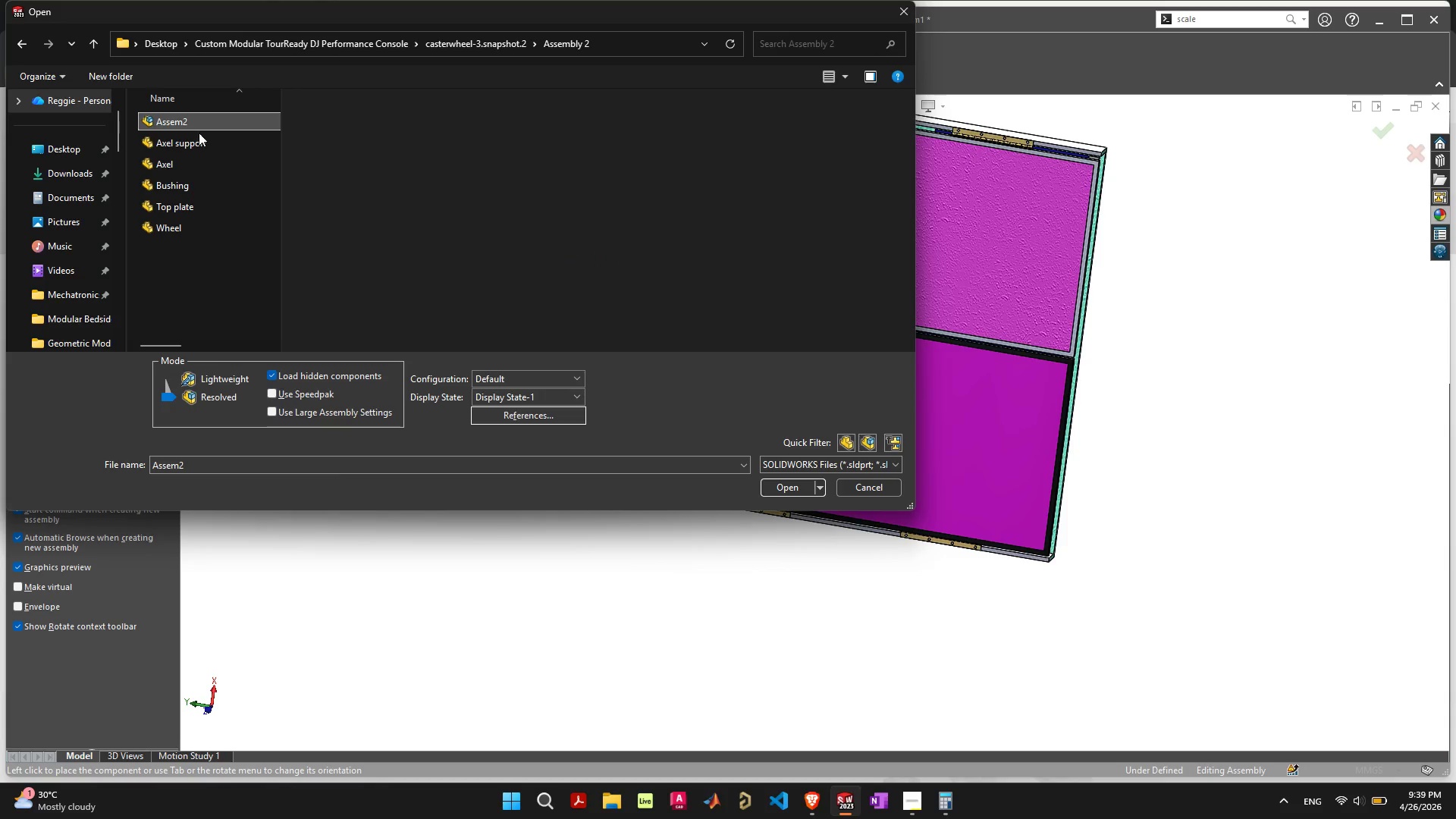 
left_click([193, 140])
 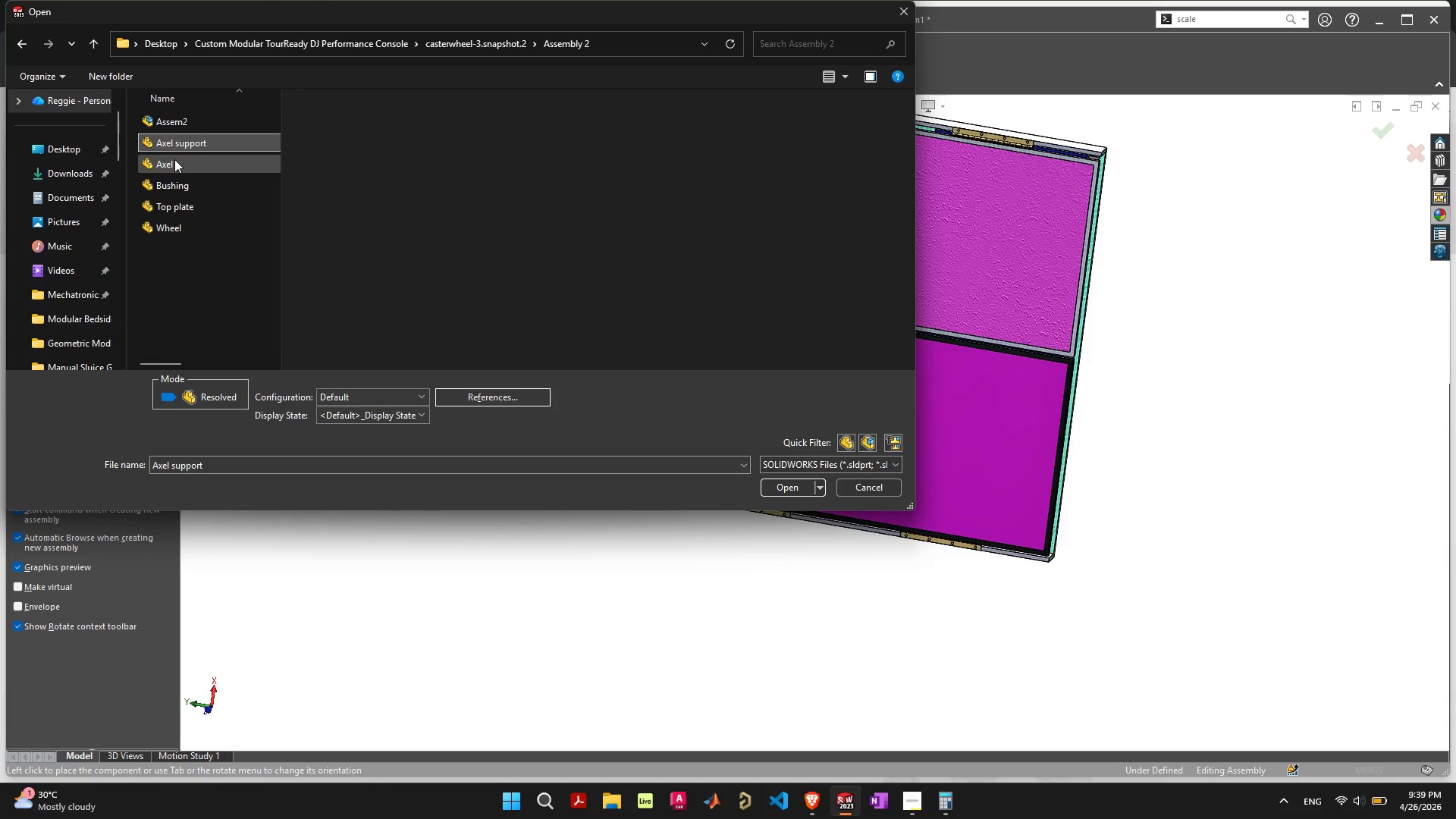 
left_click([174, 159])
 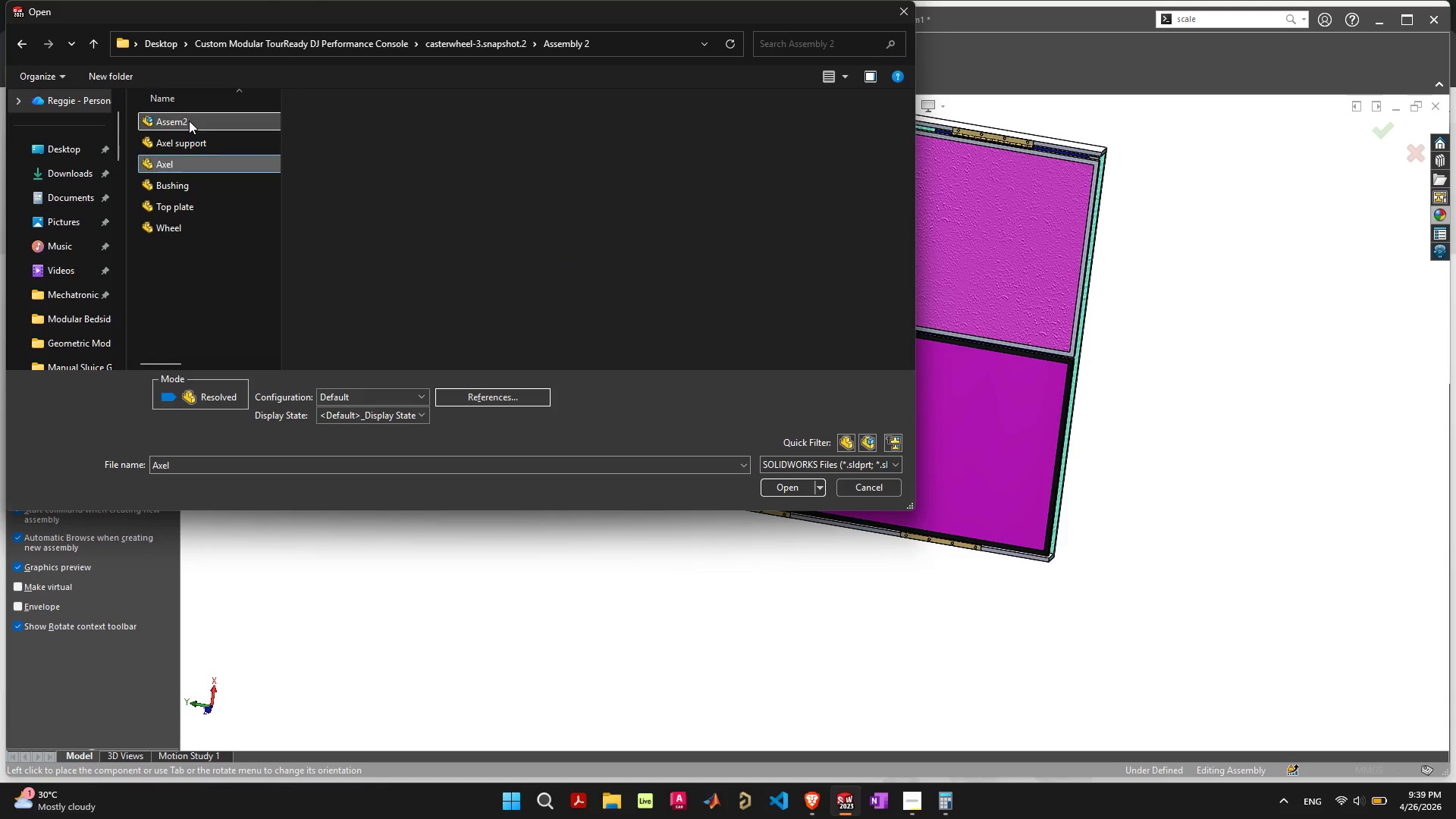 
double_click([189, 121])
 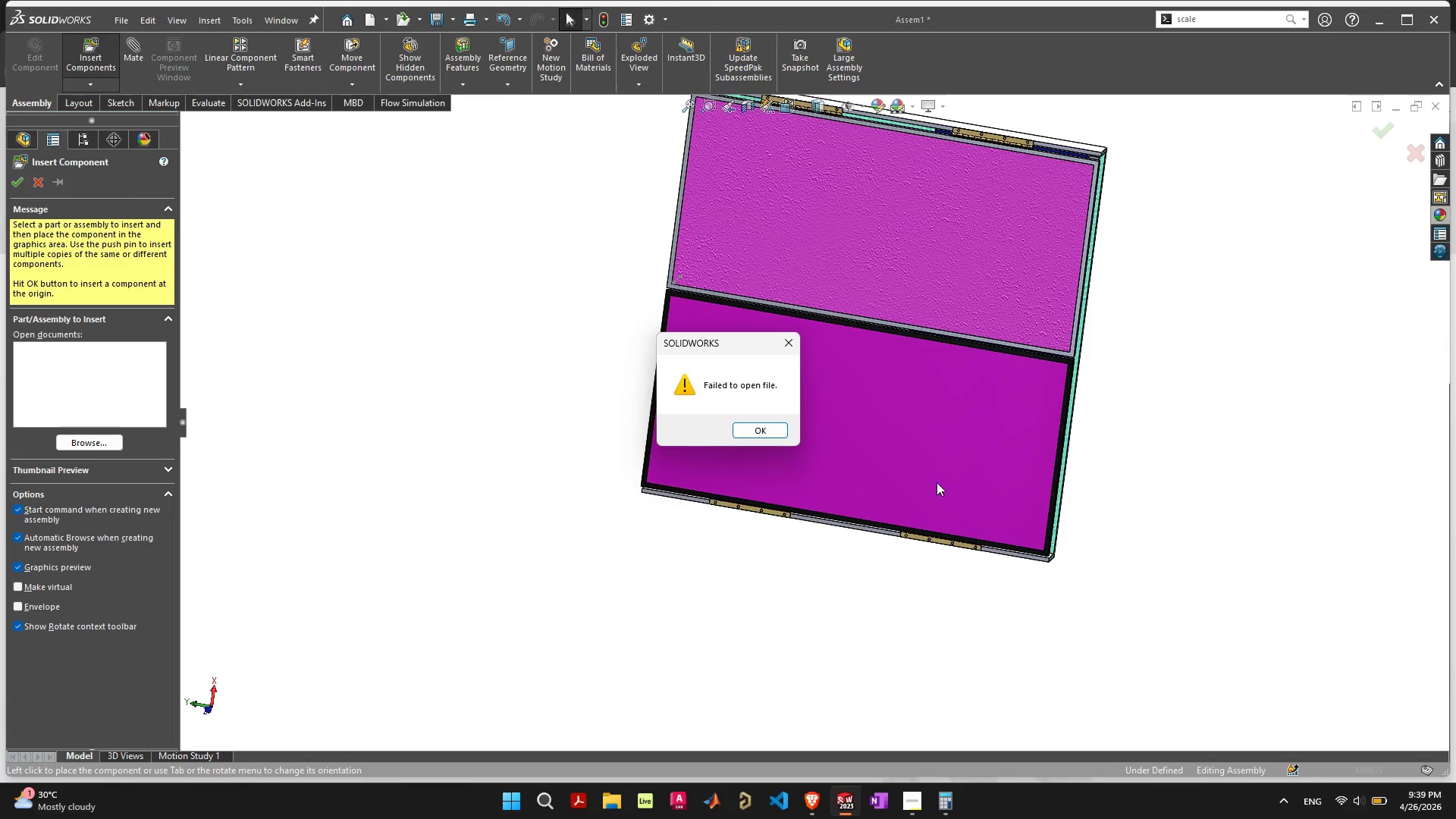 
left_click([771, 430])
 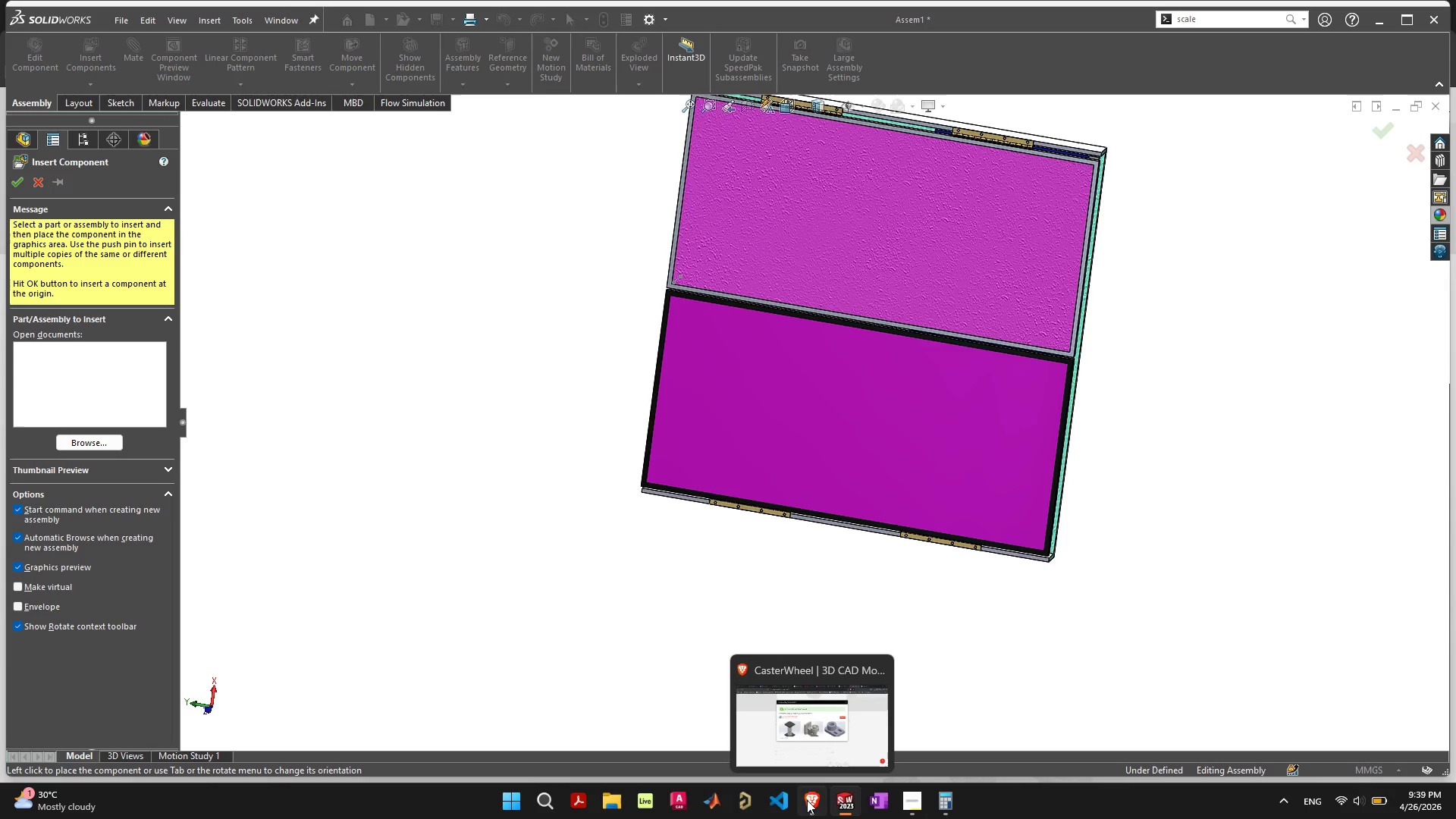 
left_click([613, 795])
 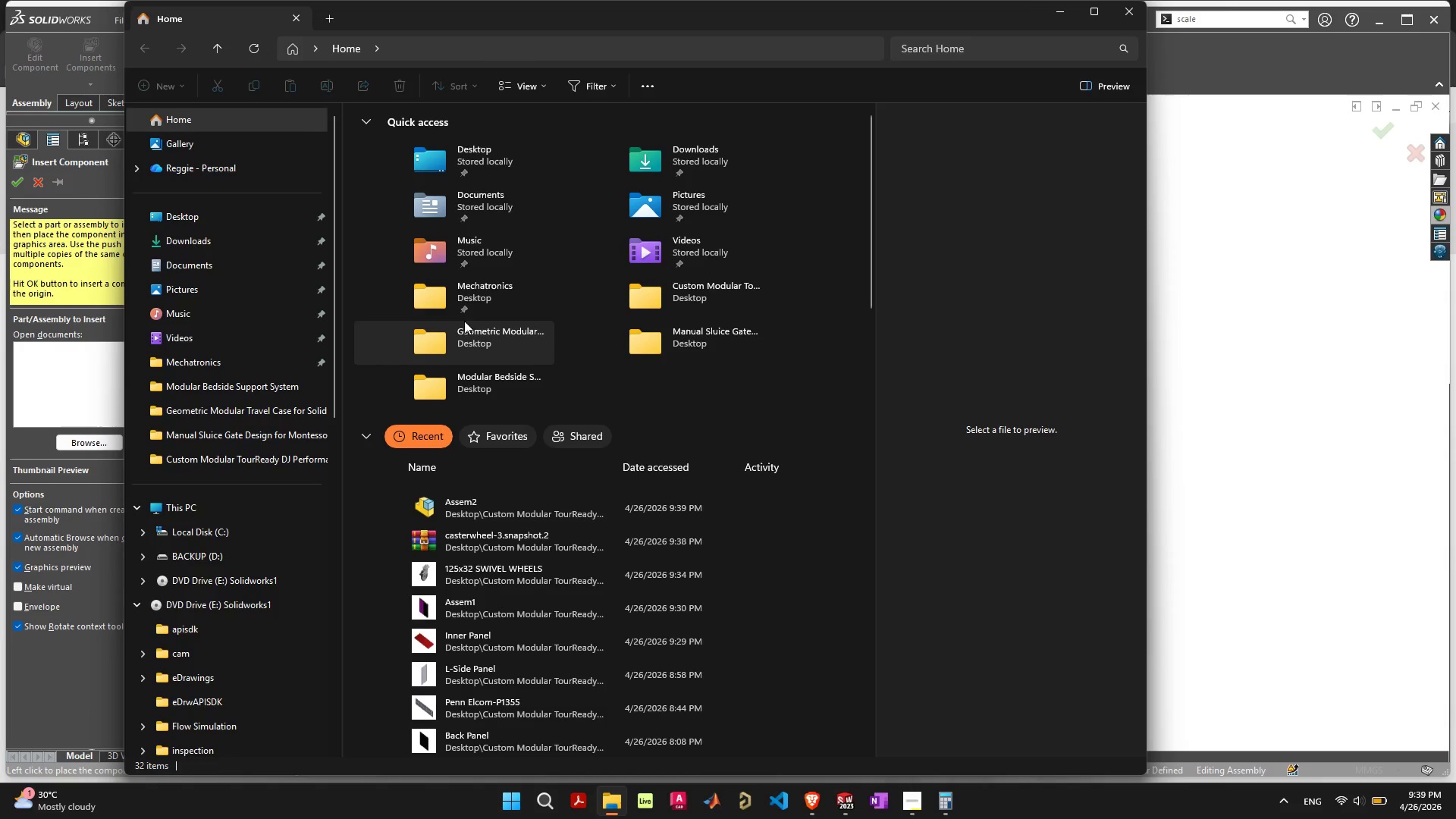 
wait(9.67)
 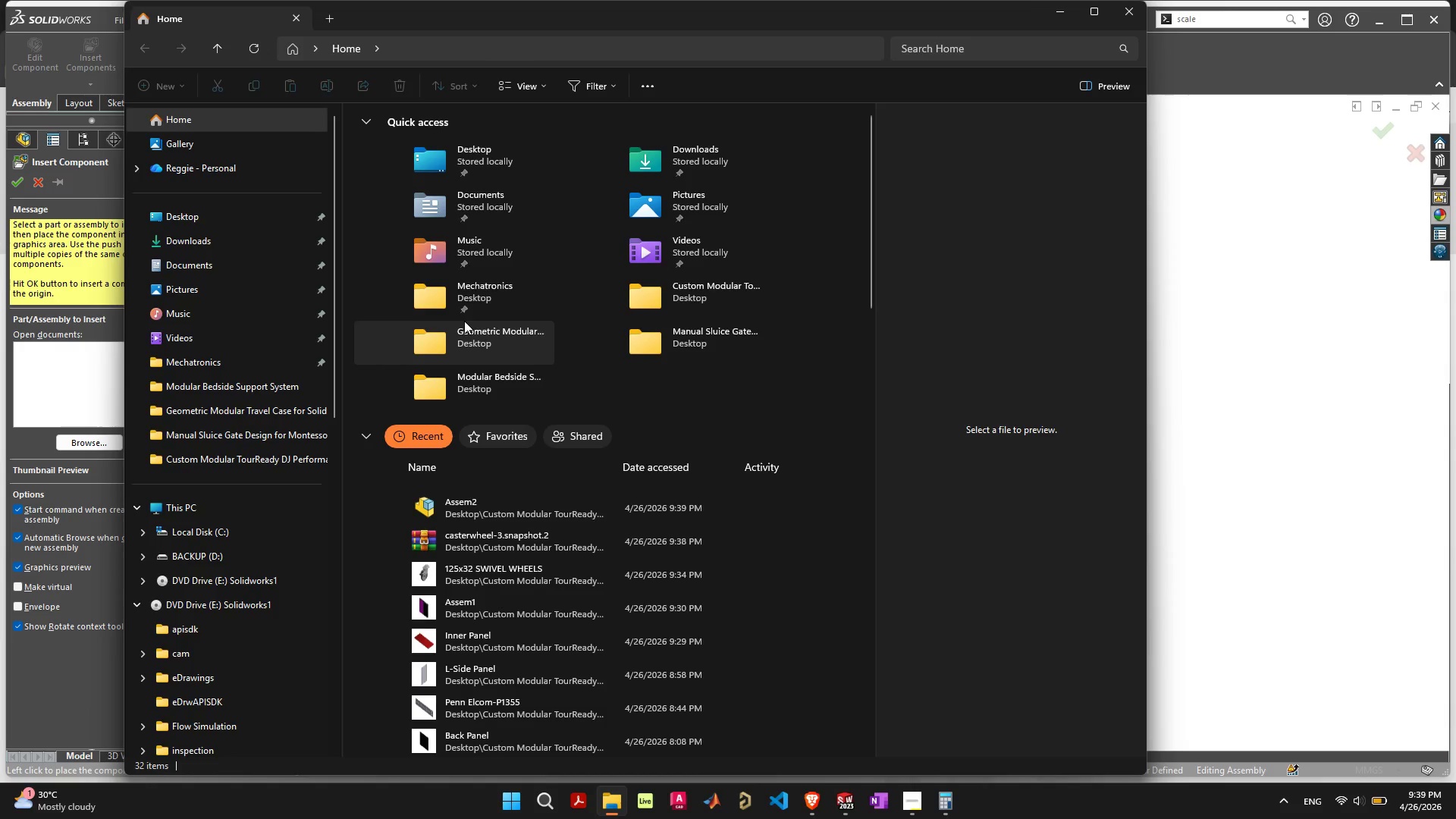 
double_click([515, 168])
 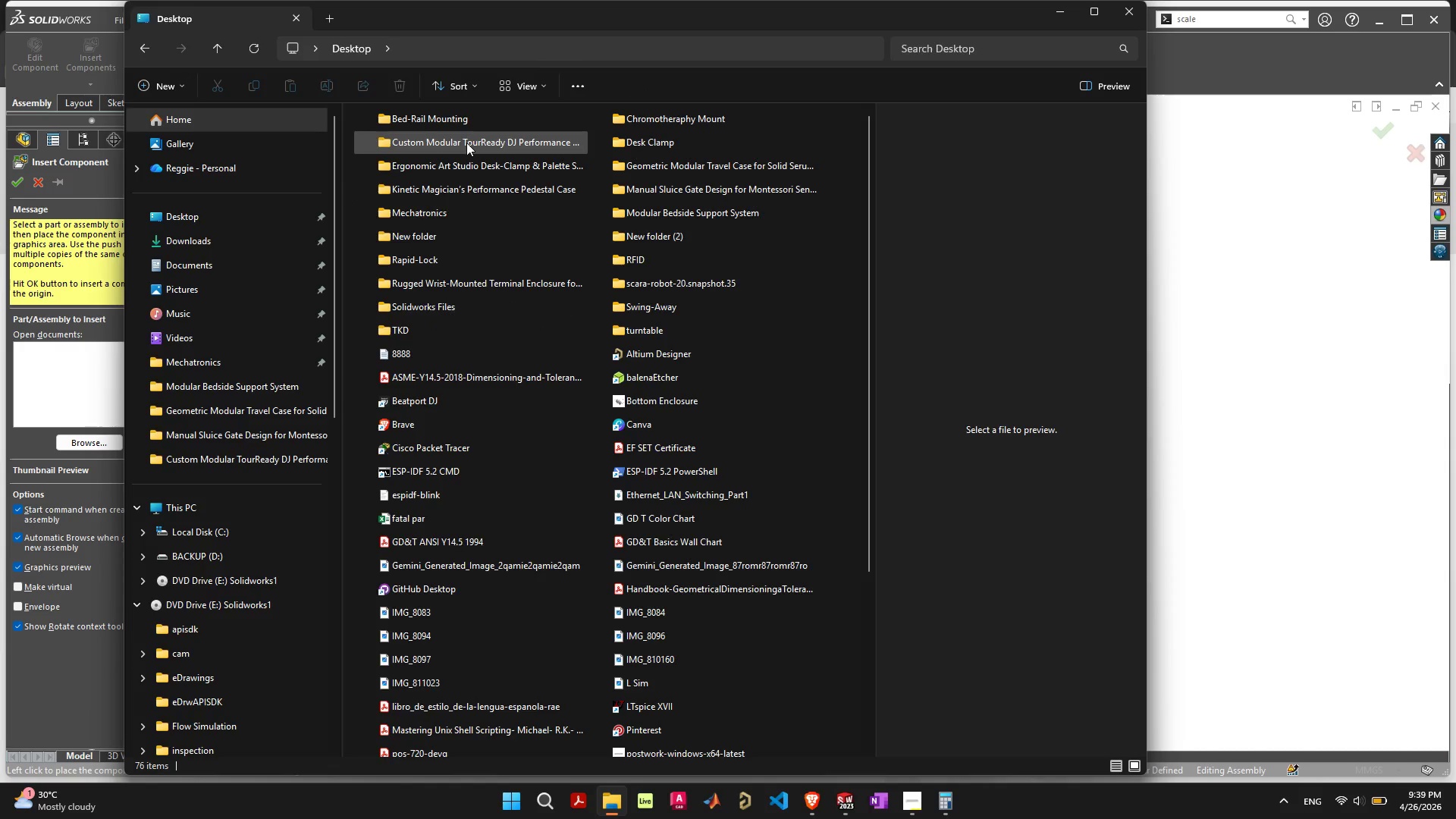 
wait(5.66)
 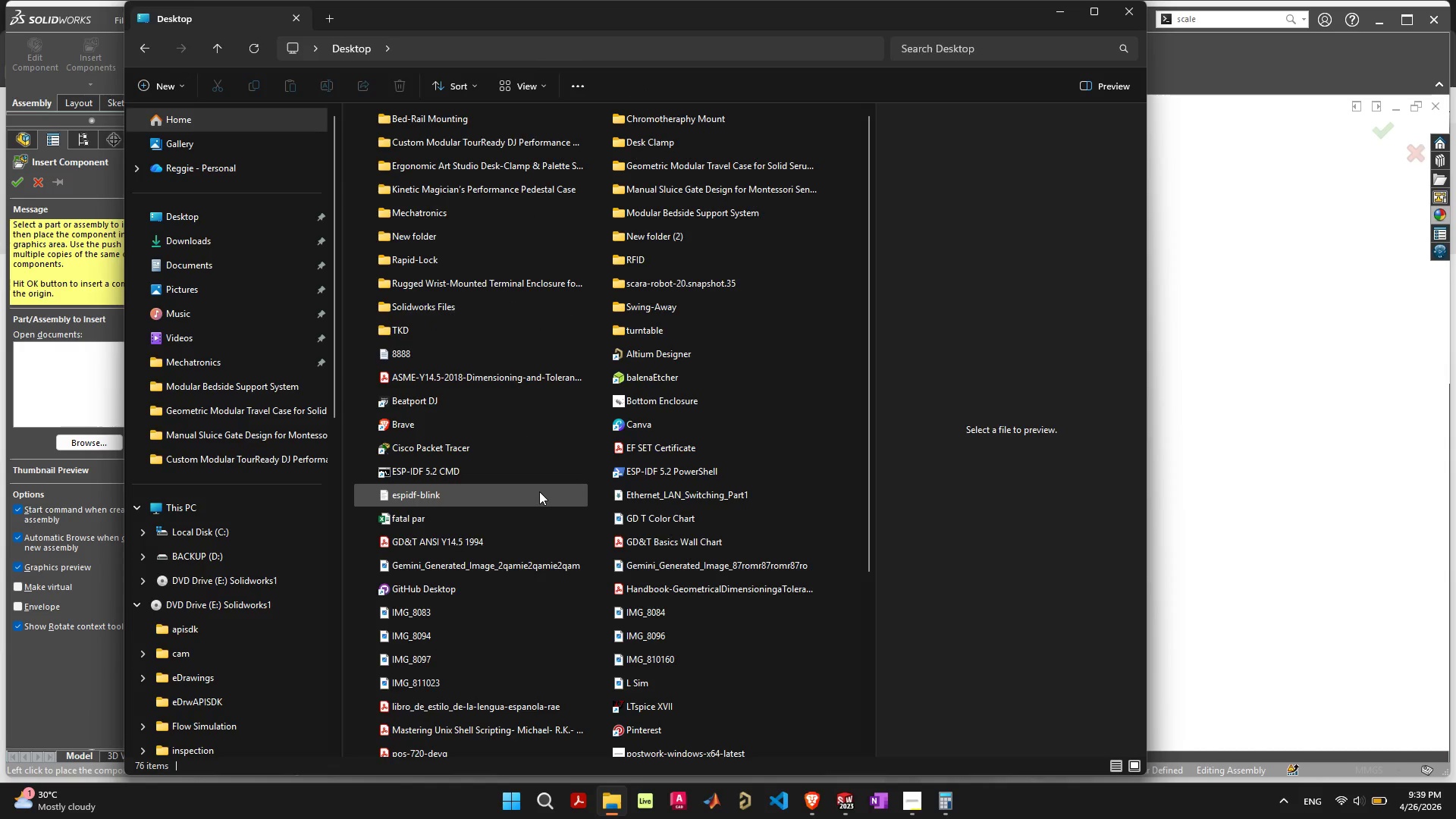 
double_click([466, 143])
 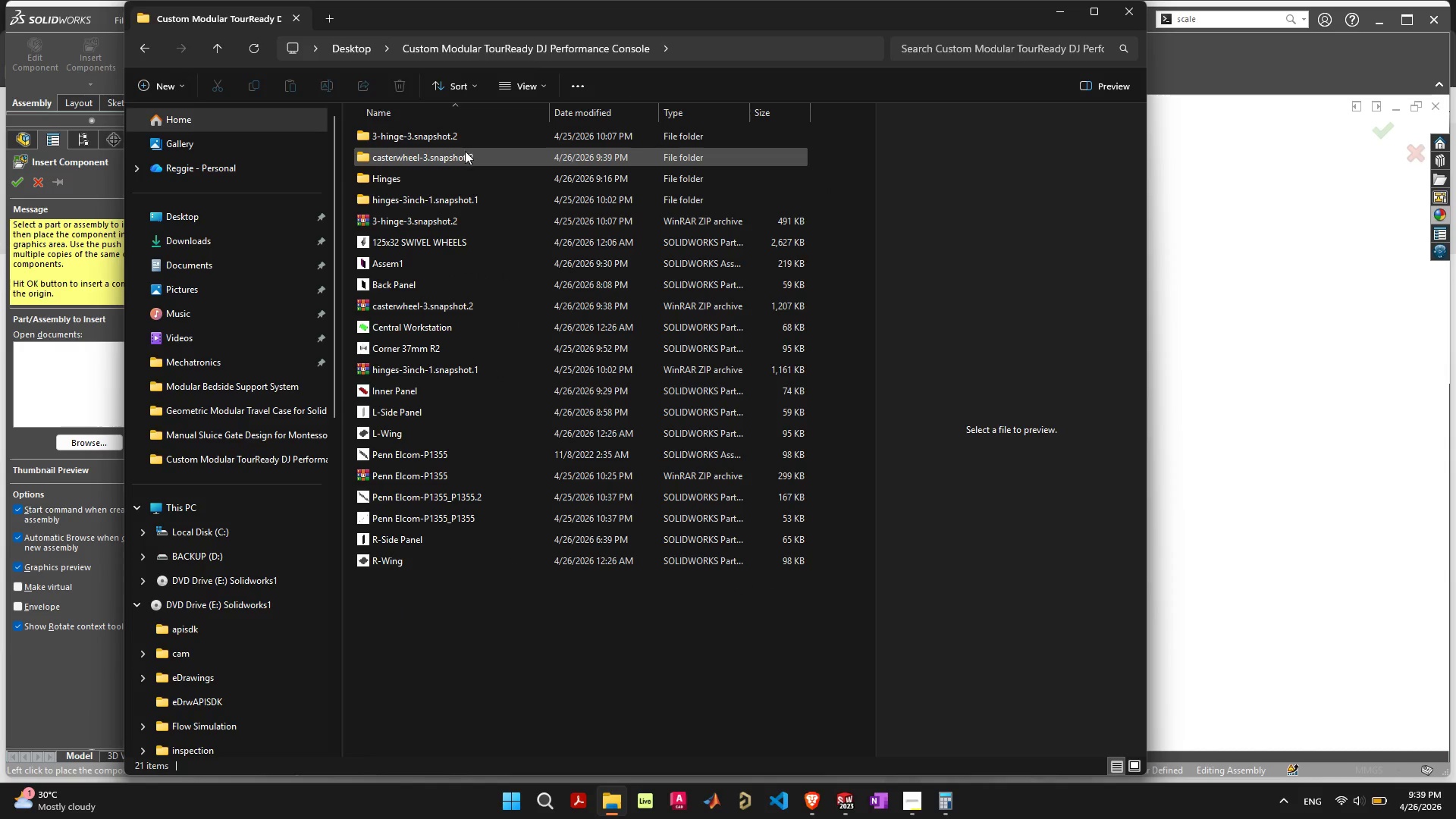 
double_click([465, 153])
 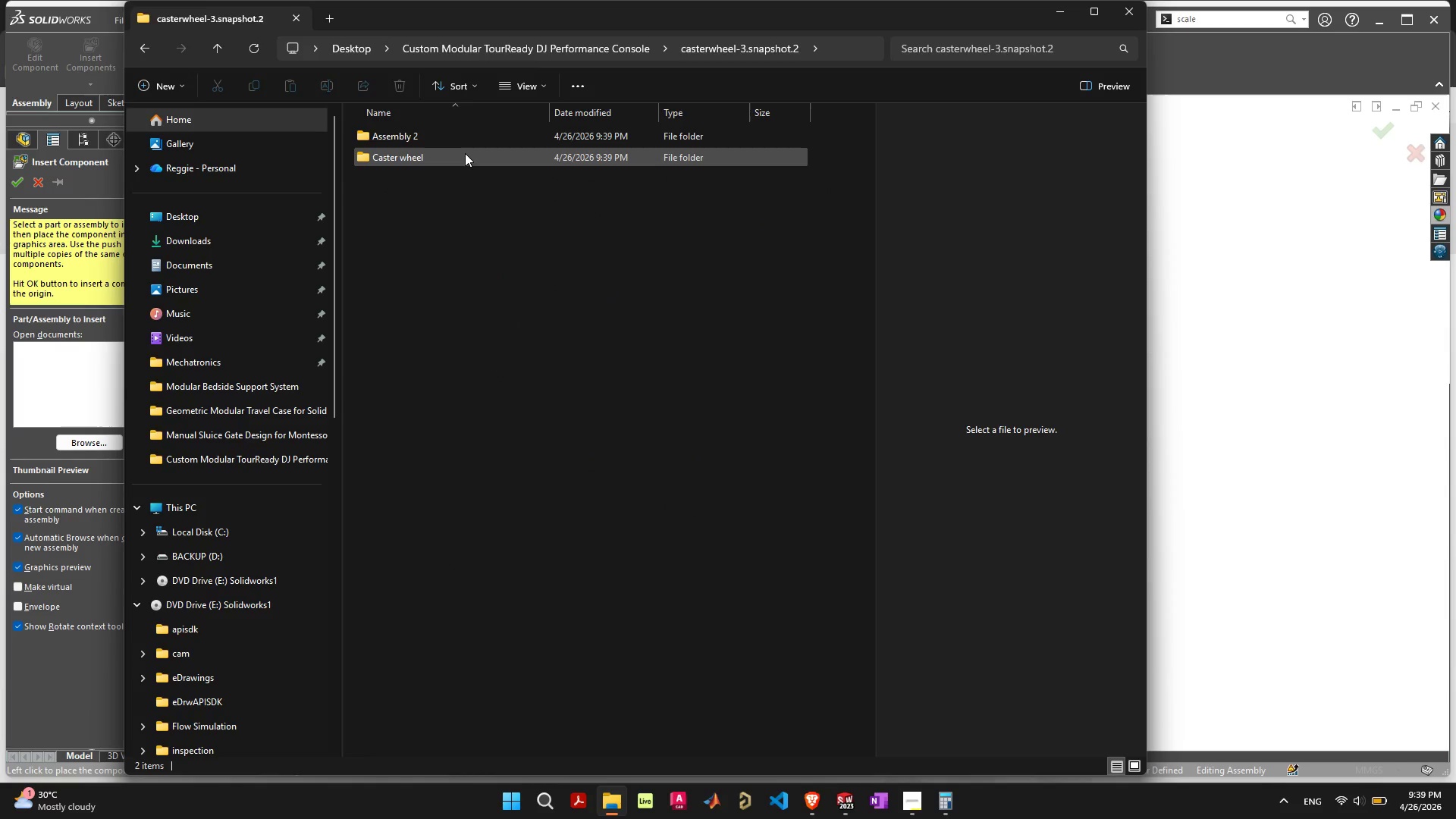 
left_click([465, 153])
 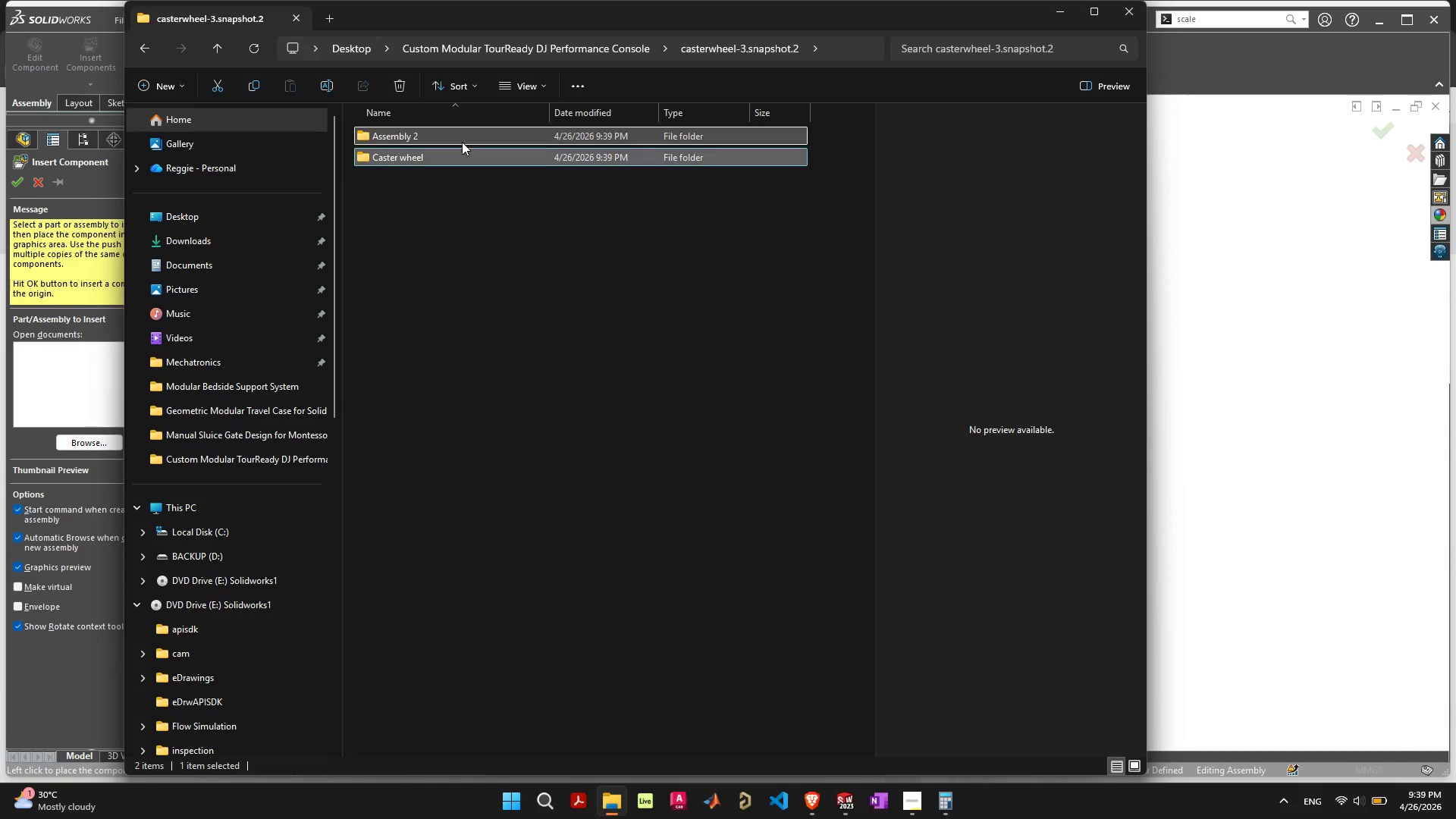 
double_click([462, 142])
 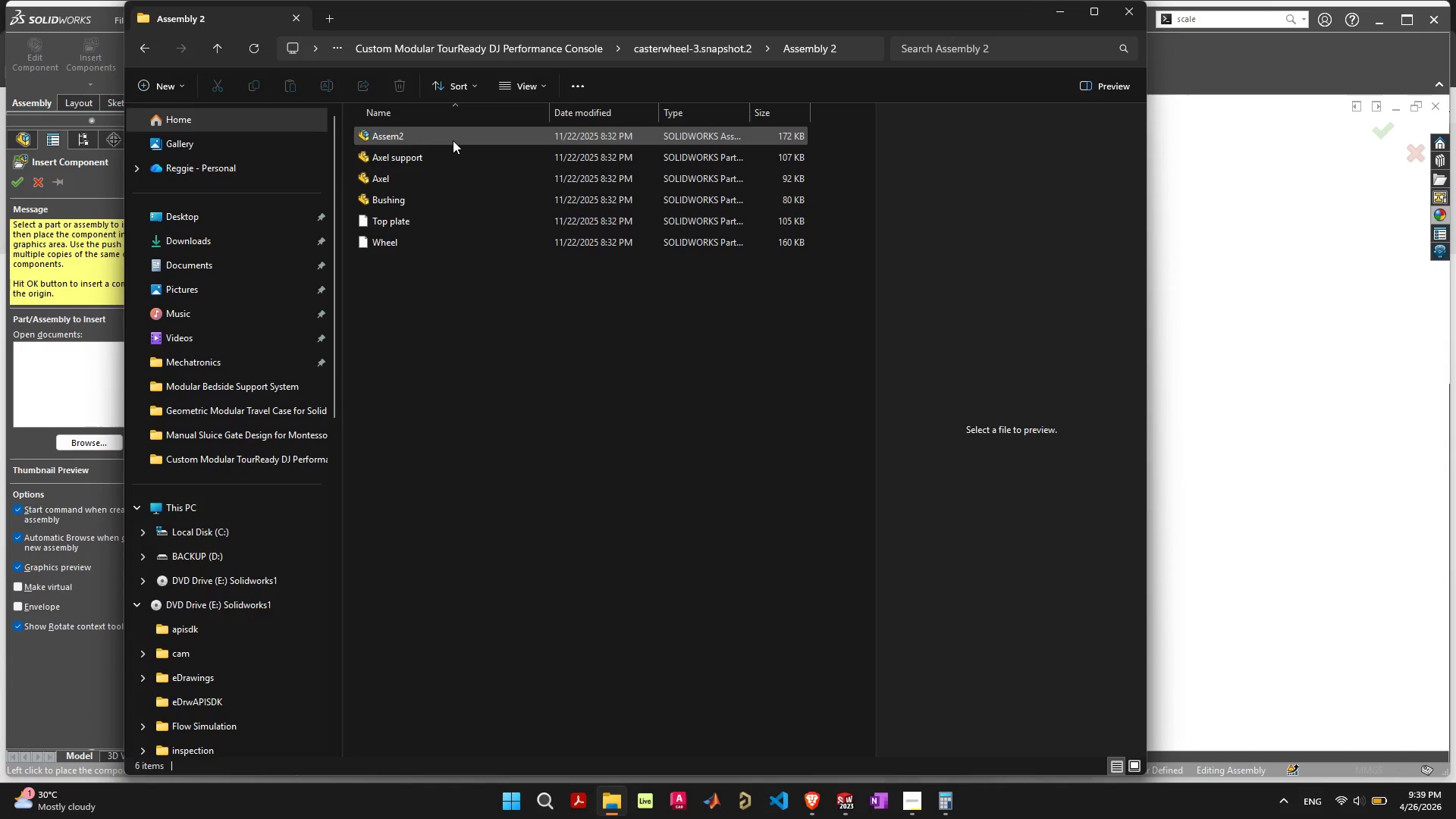 
double_click([453, 140])
 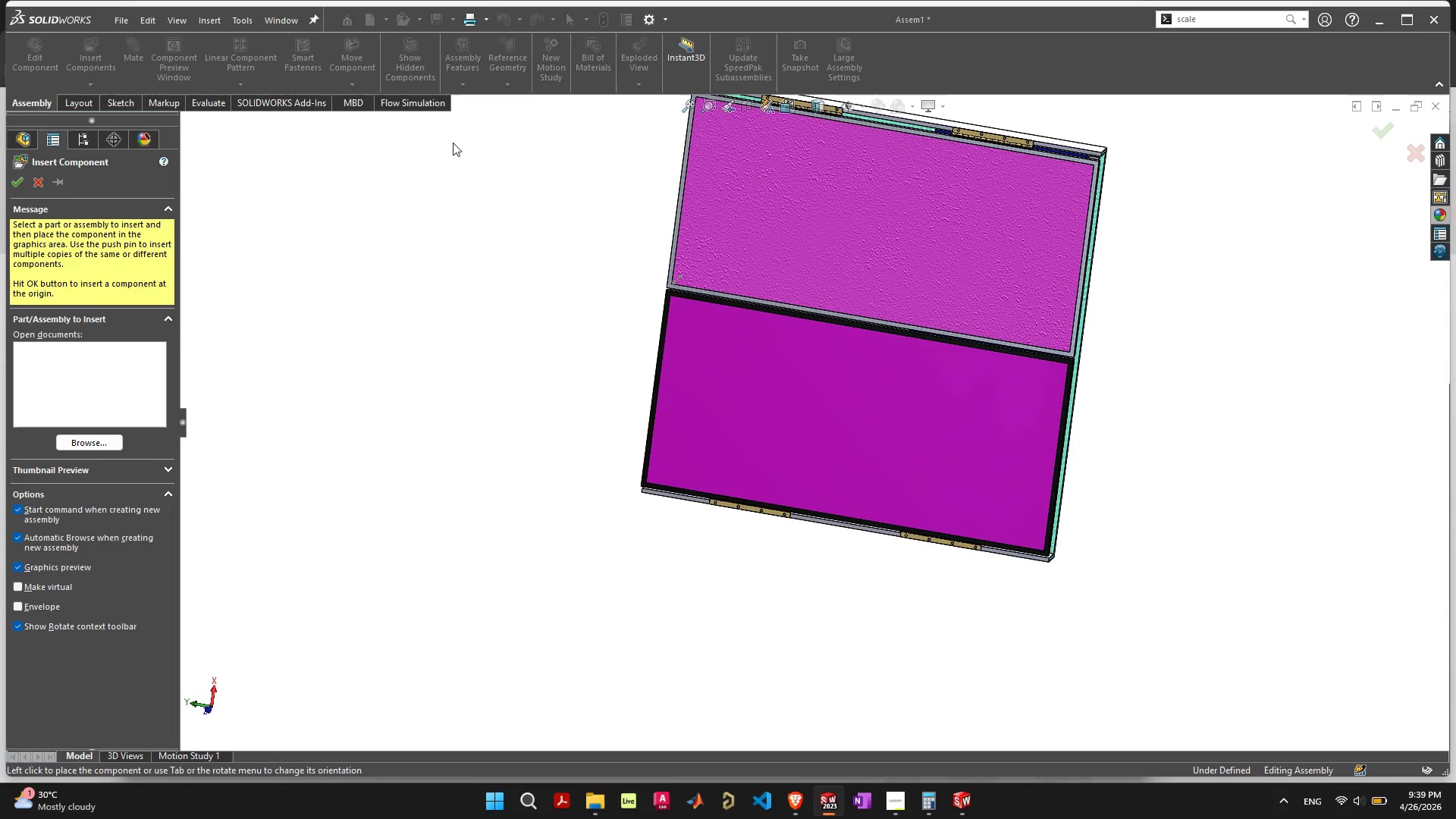 
wait(8.23)
 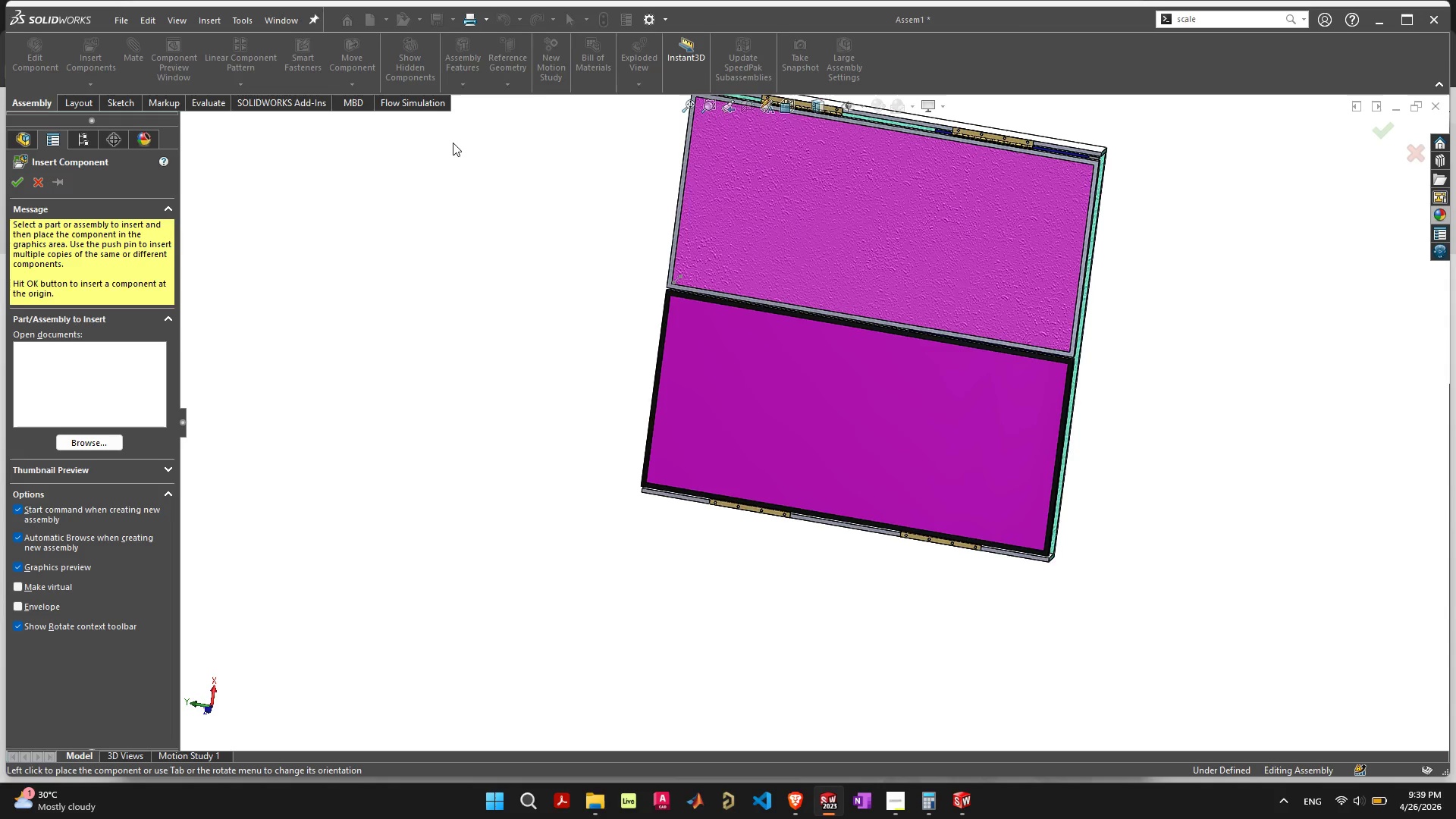 
left_click([1410, 152])
 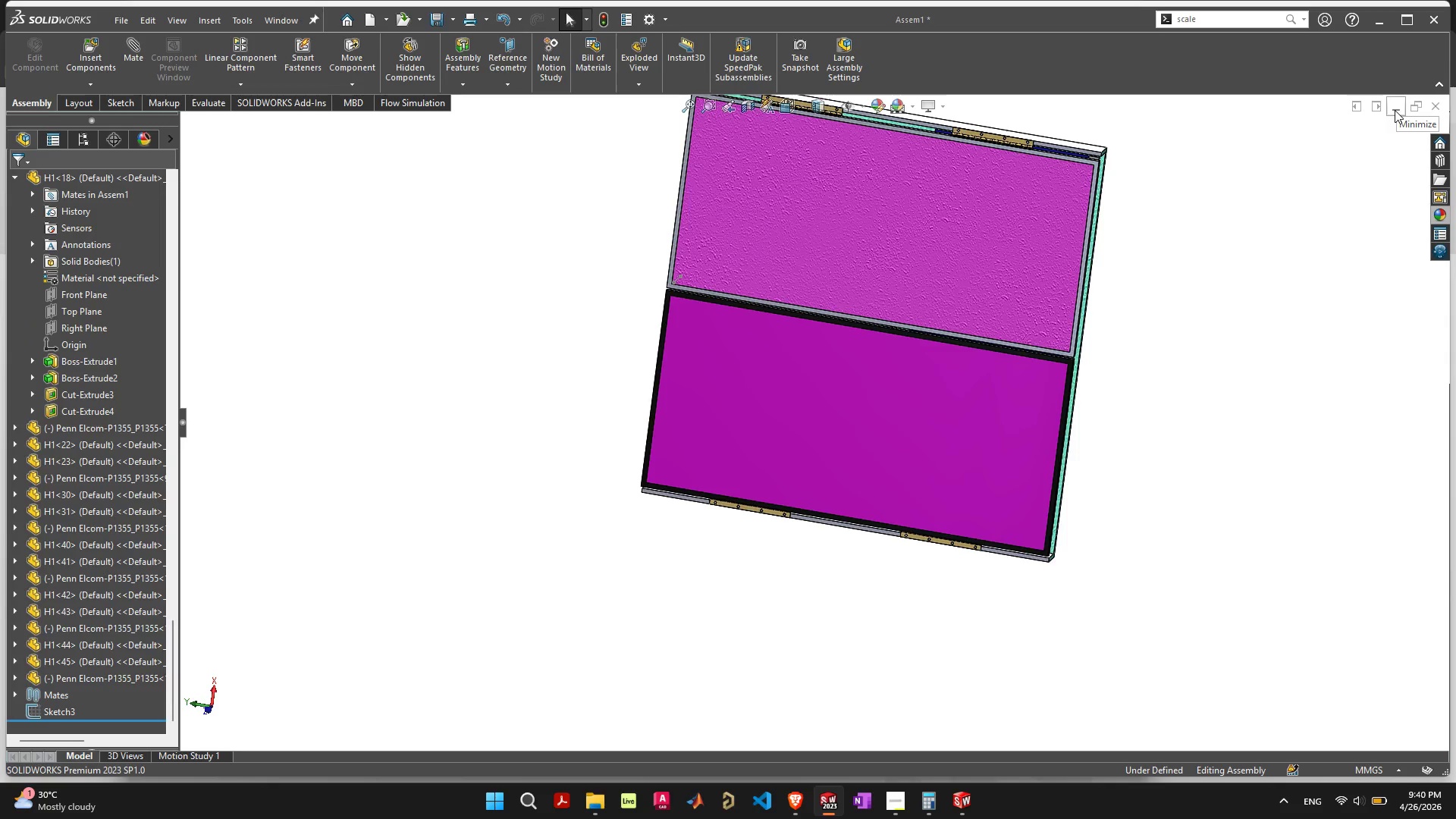 
left_click([1395, 110])
 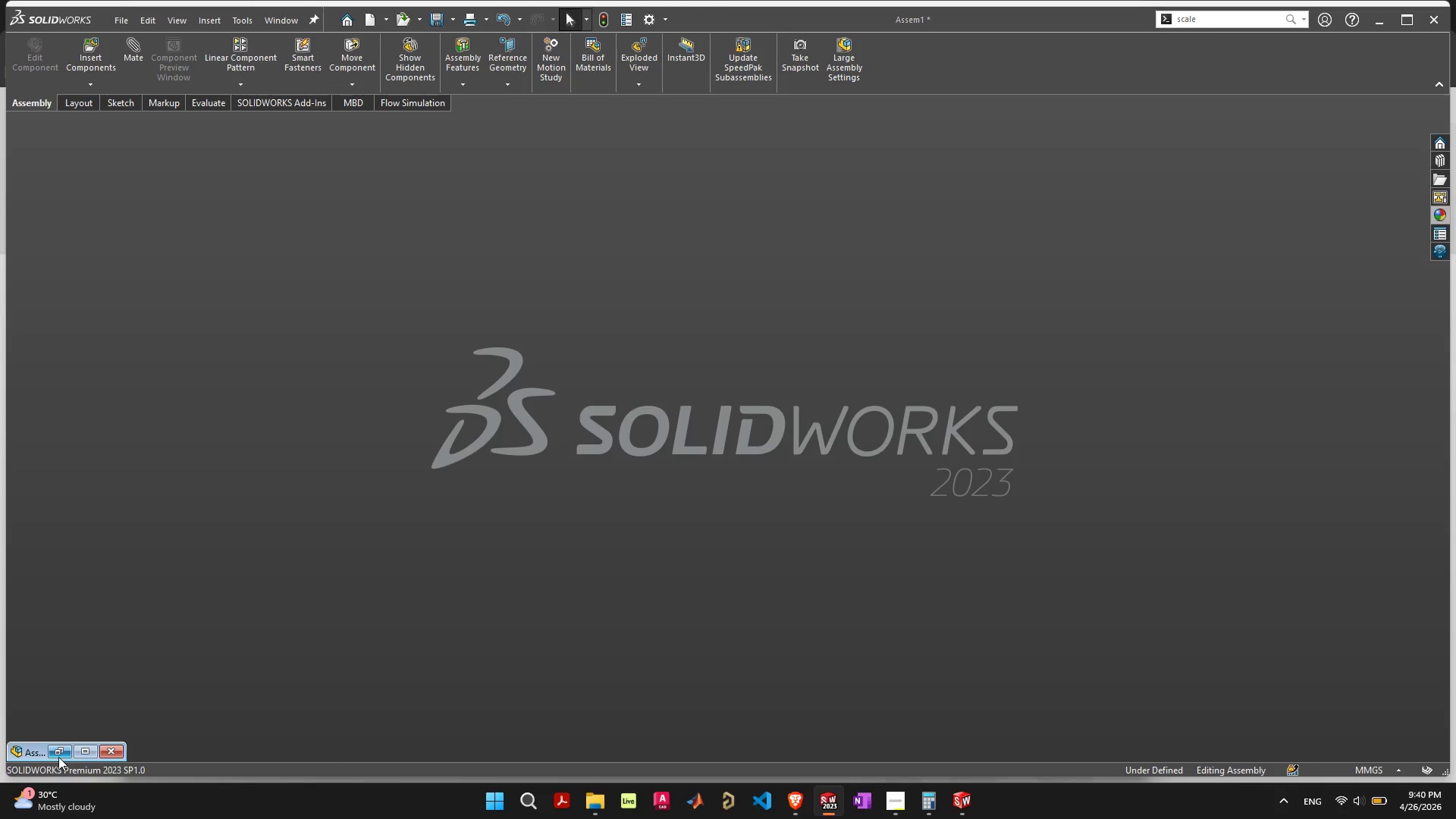 
mouse_move([94, 741])
 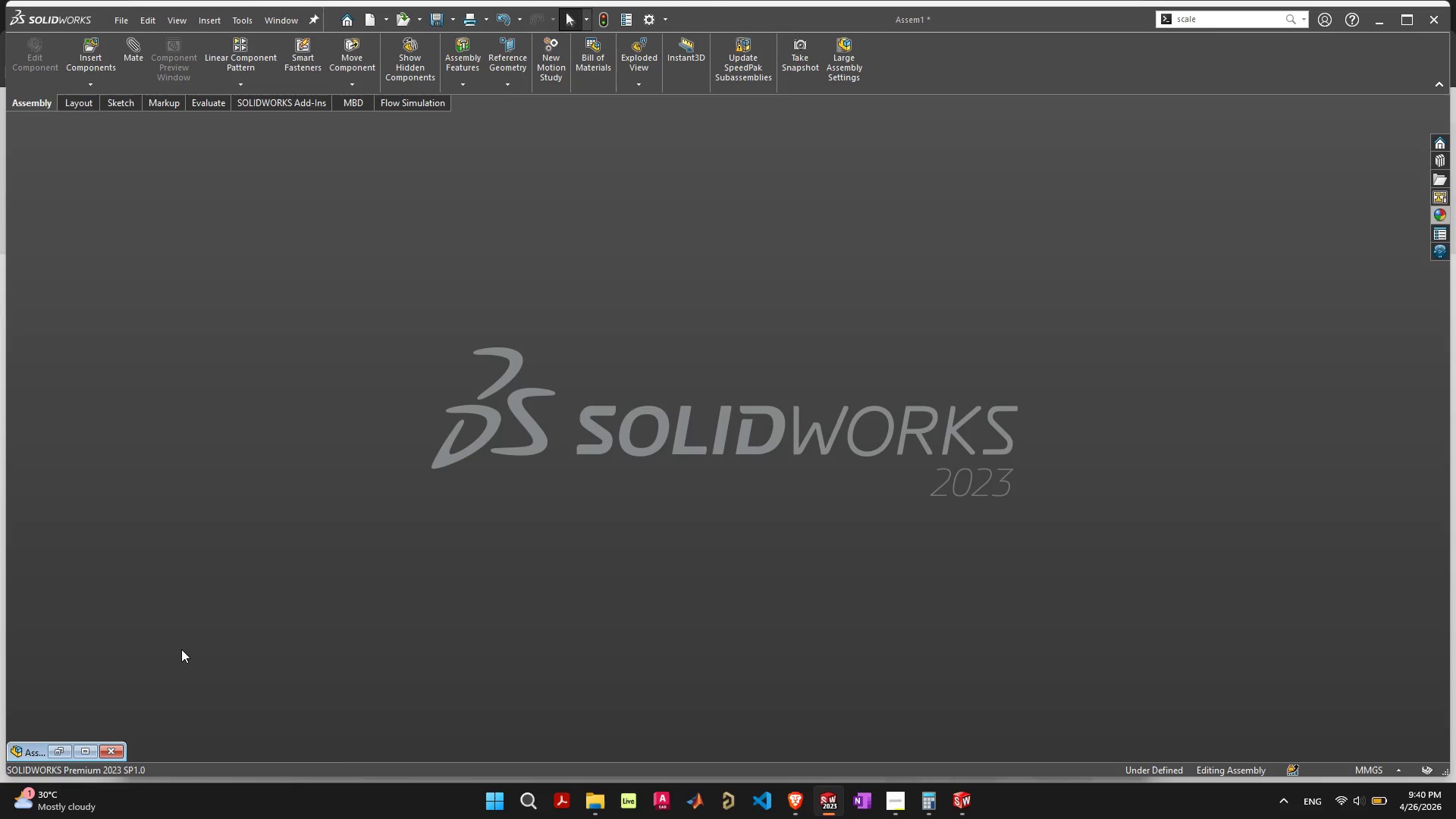 
left_click([181, 649])
 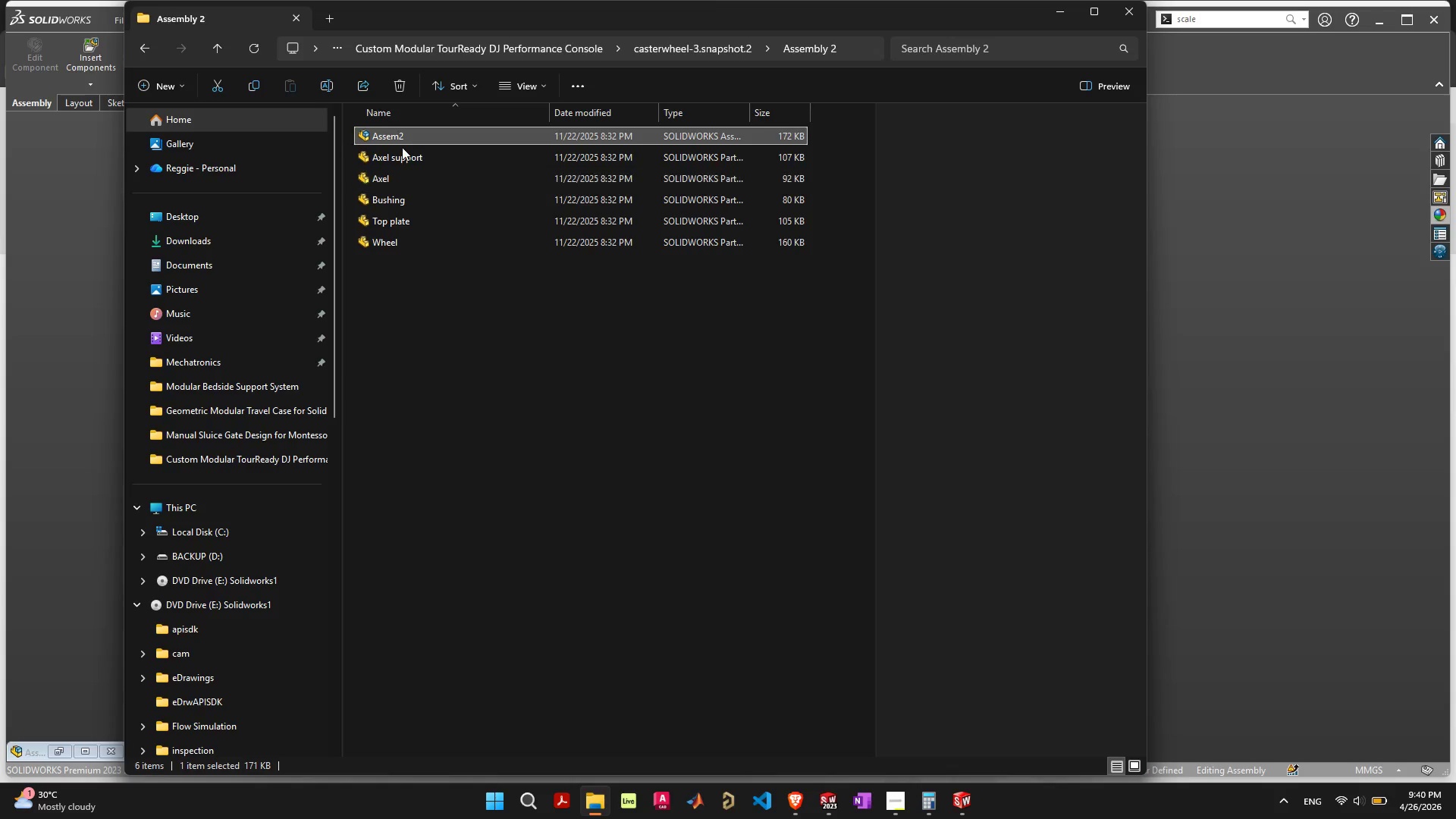 
double_click([402, 137])
 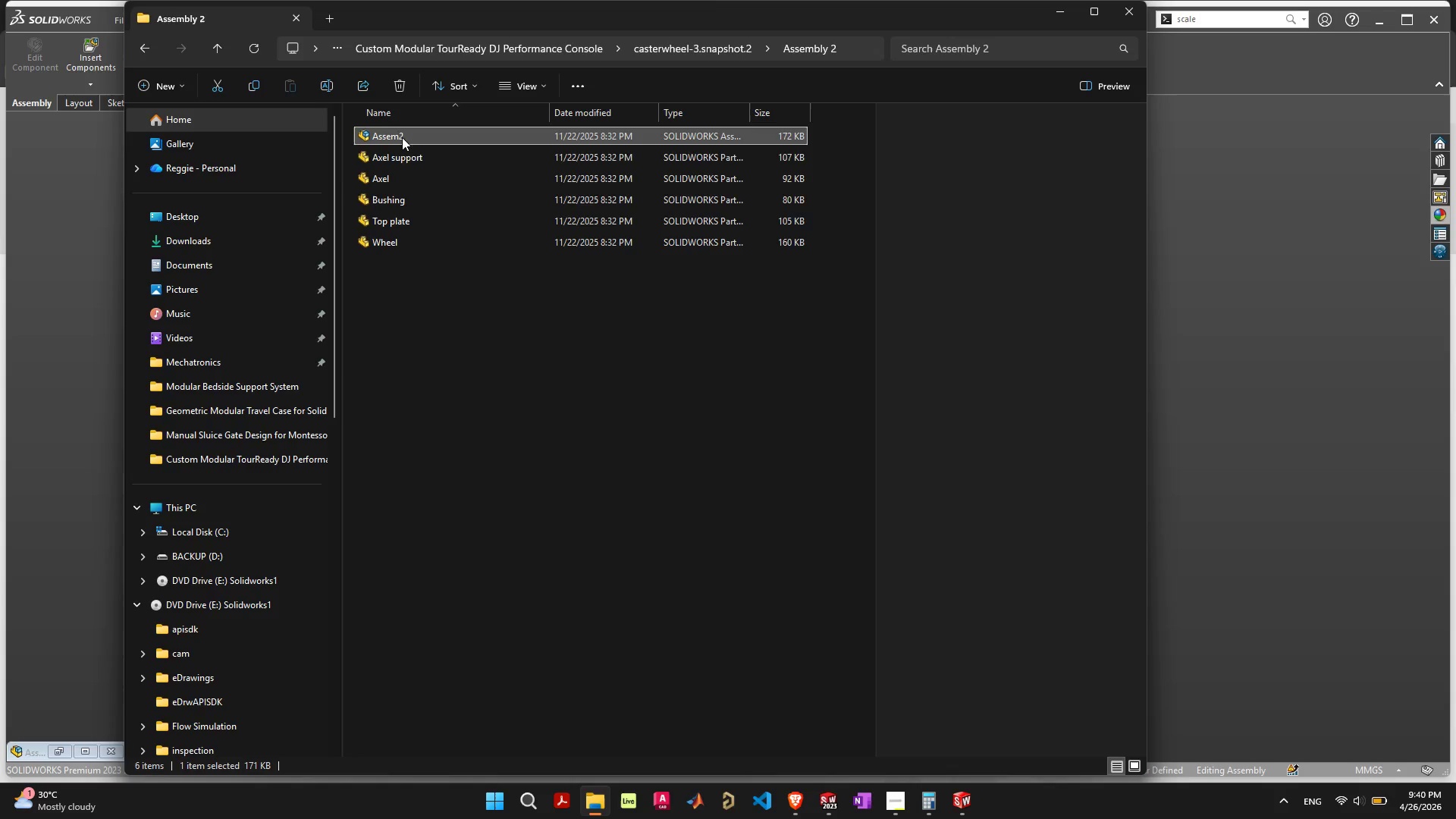 
left_click([472, 395])
 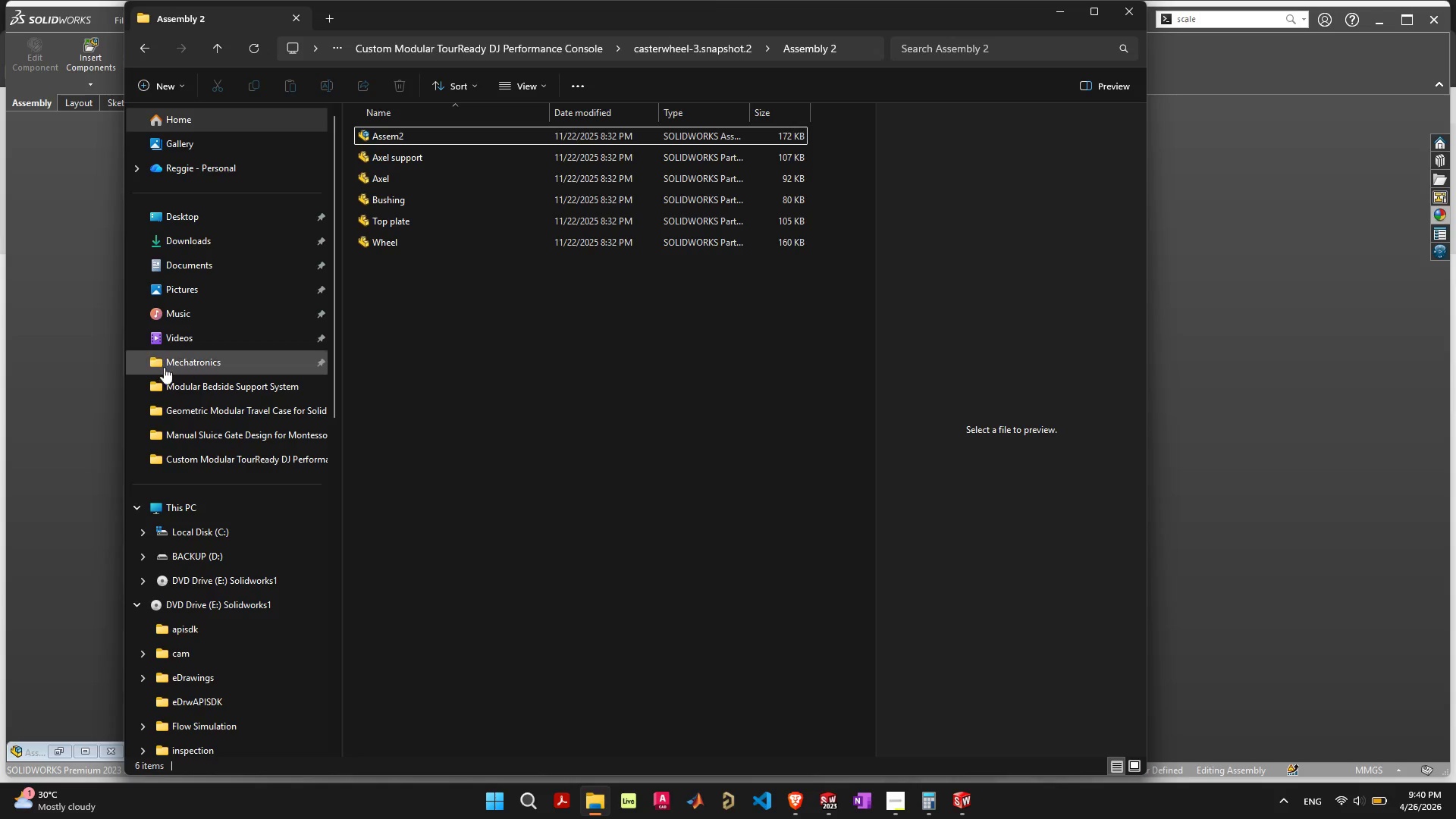 
left_click([65, 322])
 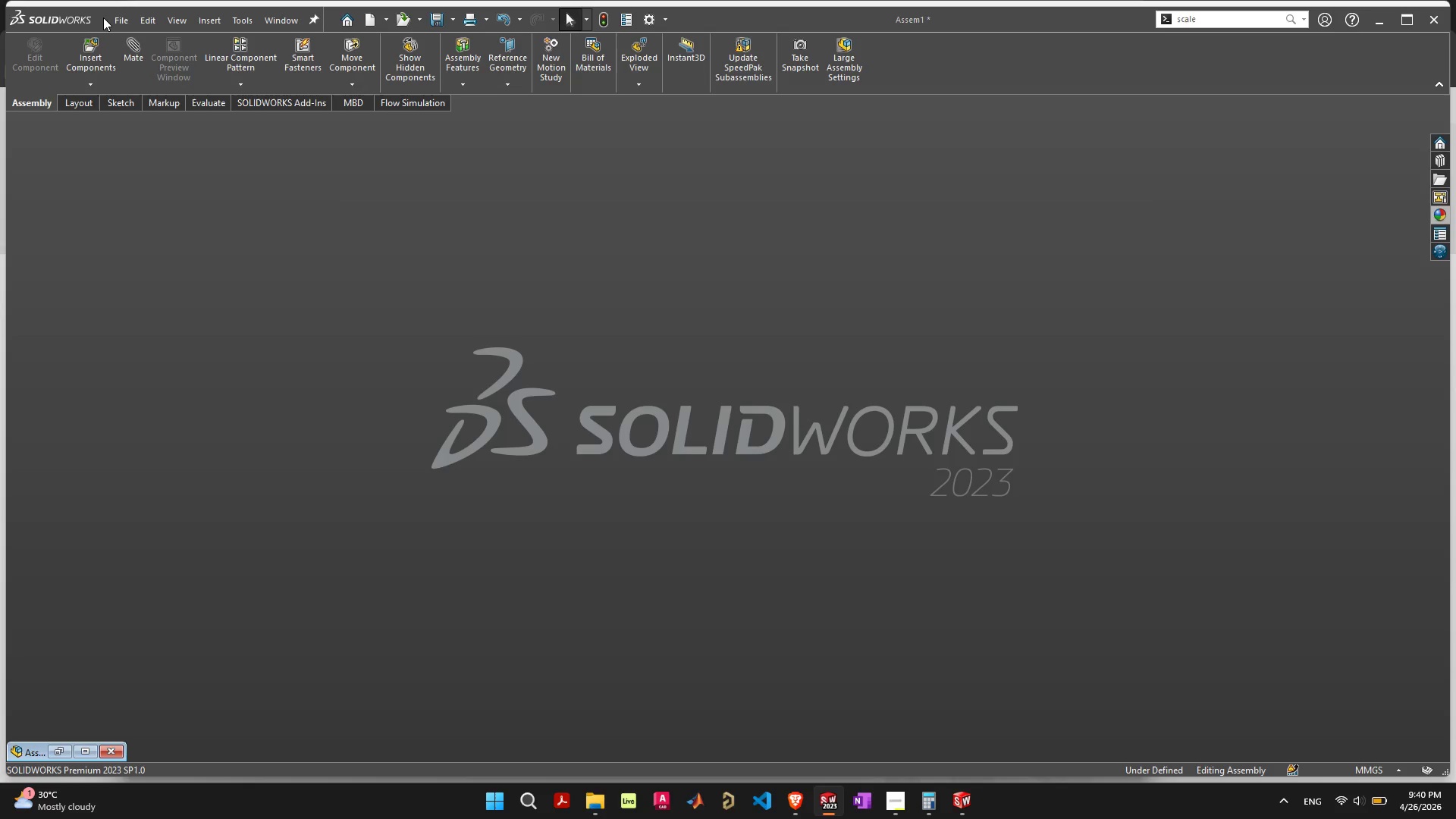 
left_click([118, 16])
 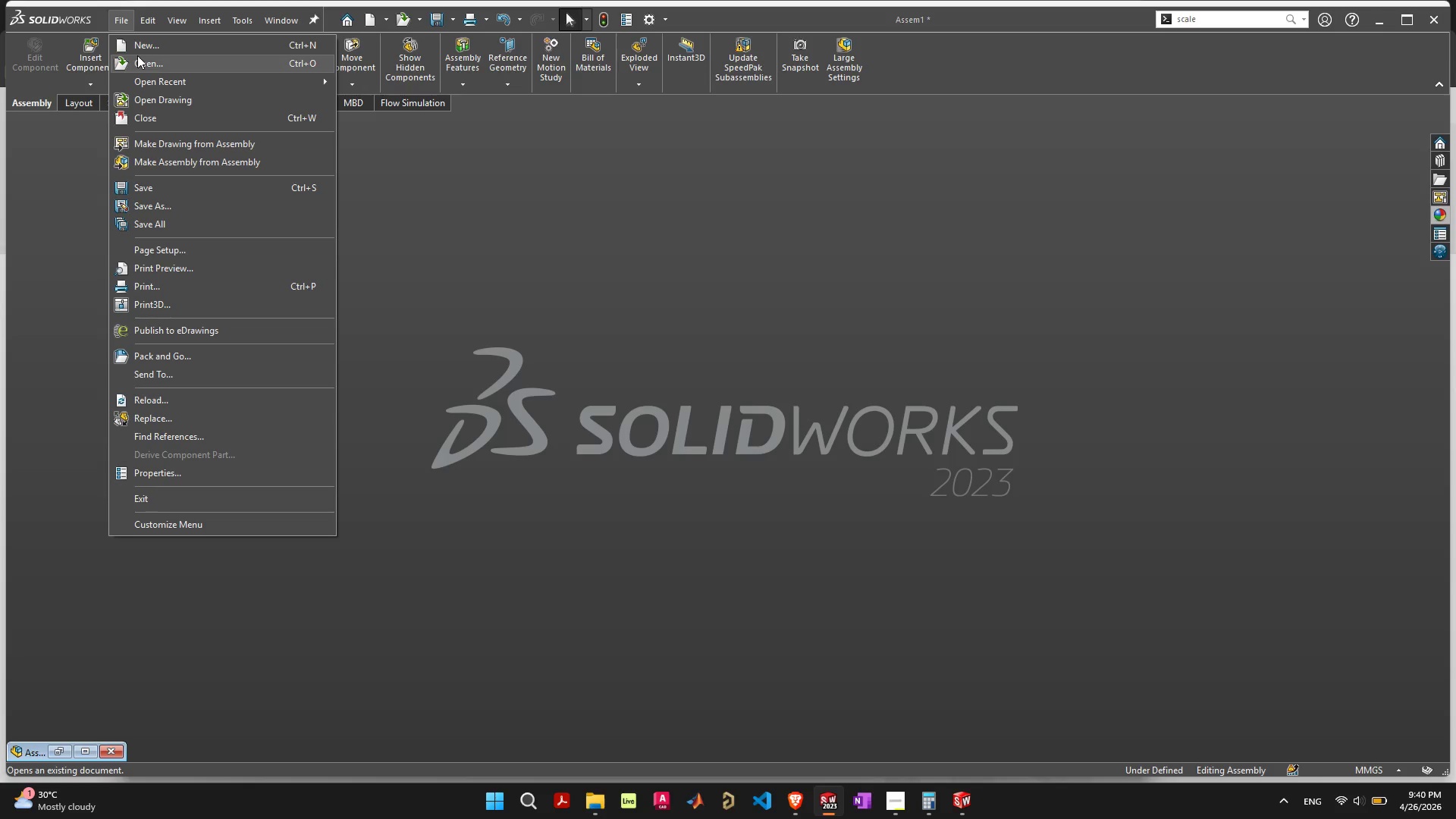 
left_click([140, 66])
 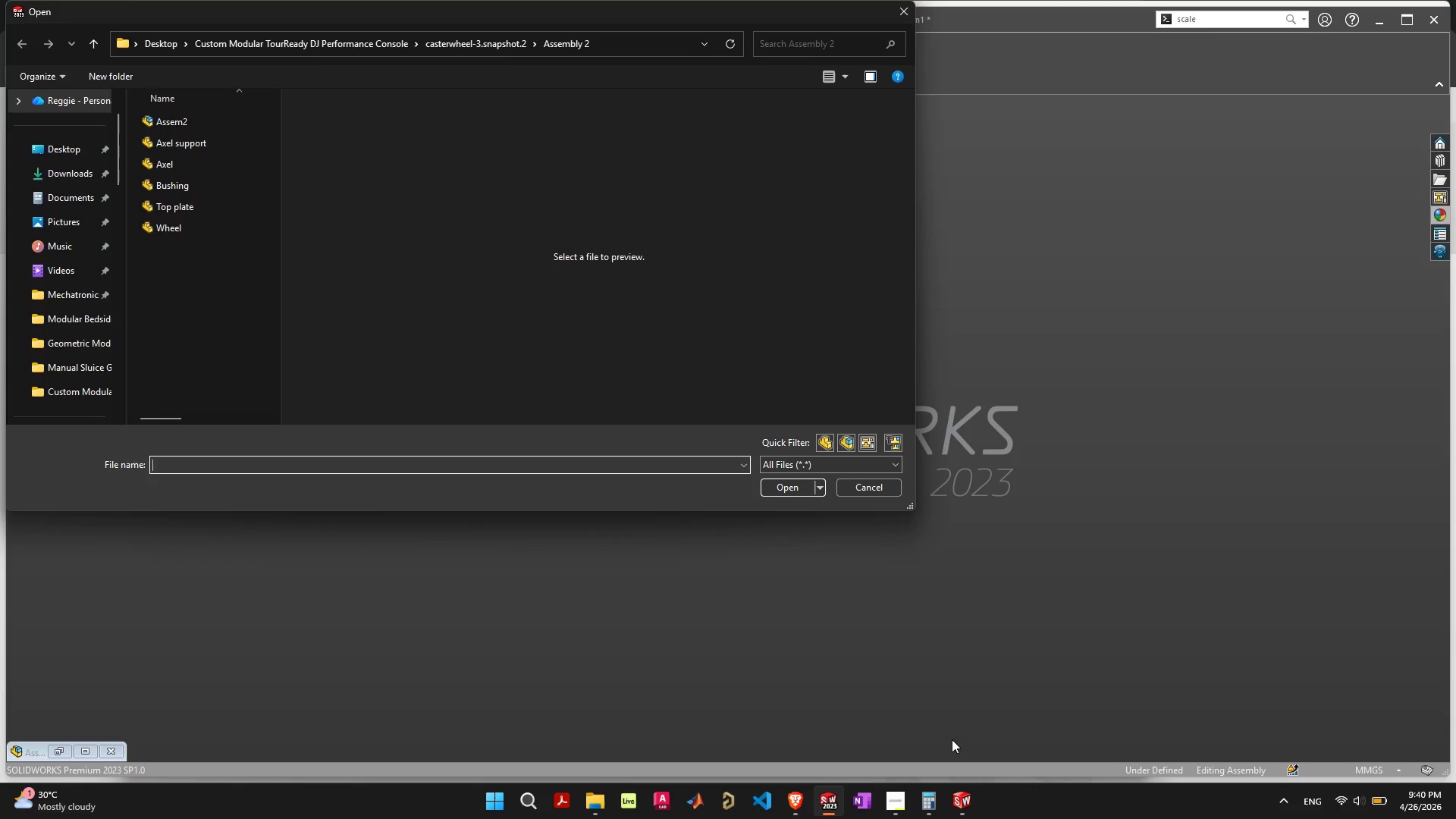 
left_click([960, 809])
 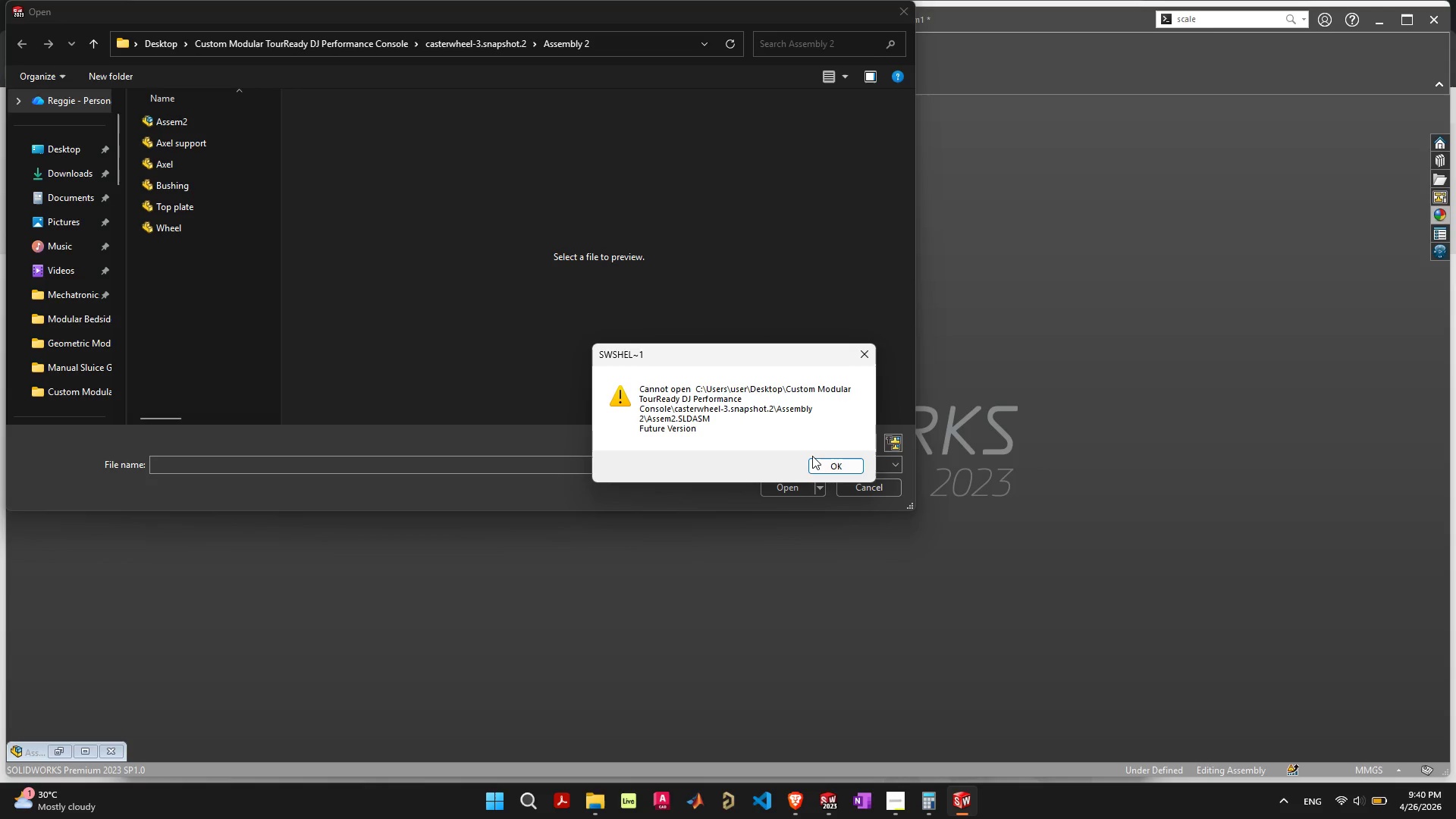 
left_click([813, 460])
 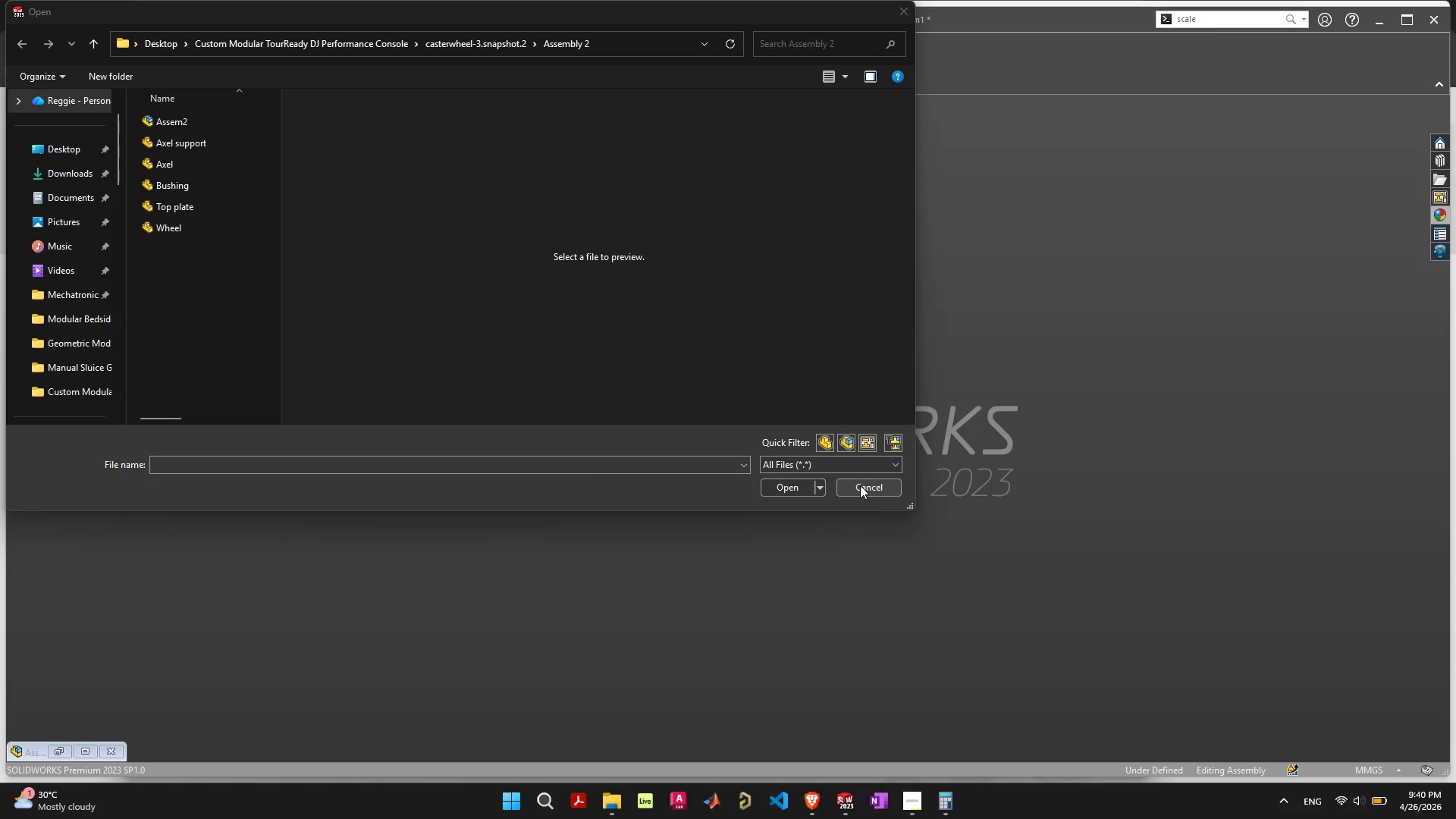 
left_click([860, 485])
 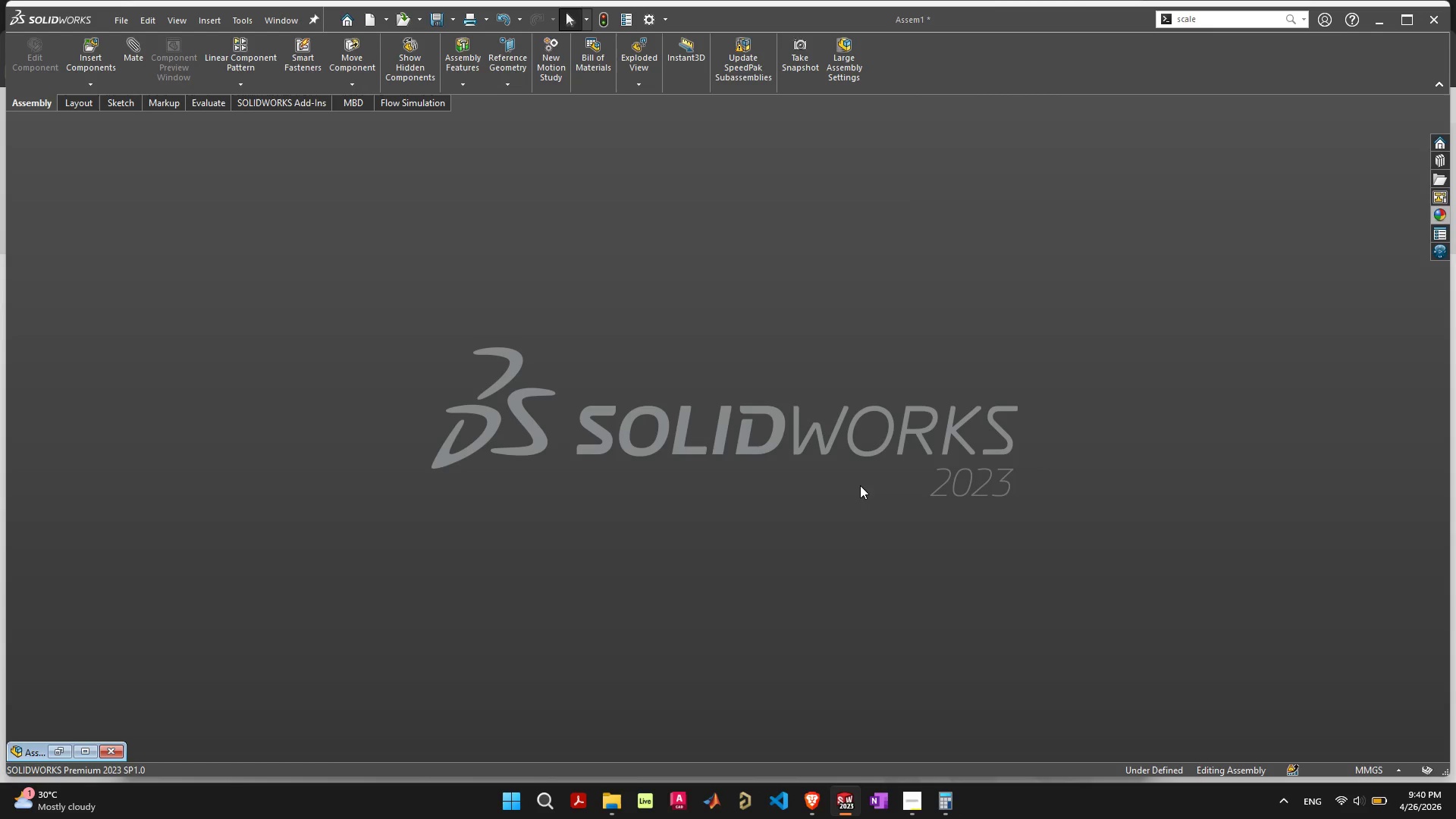 
left_click([860, 485])
 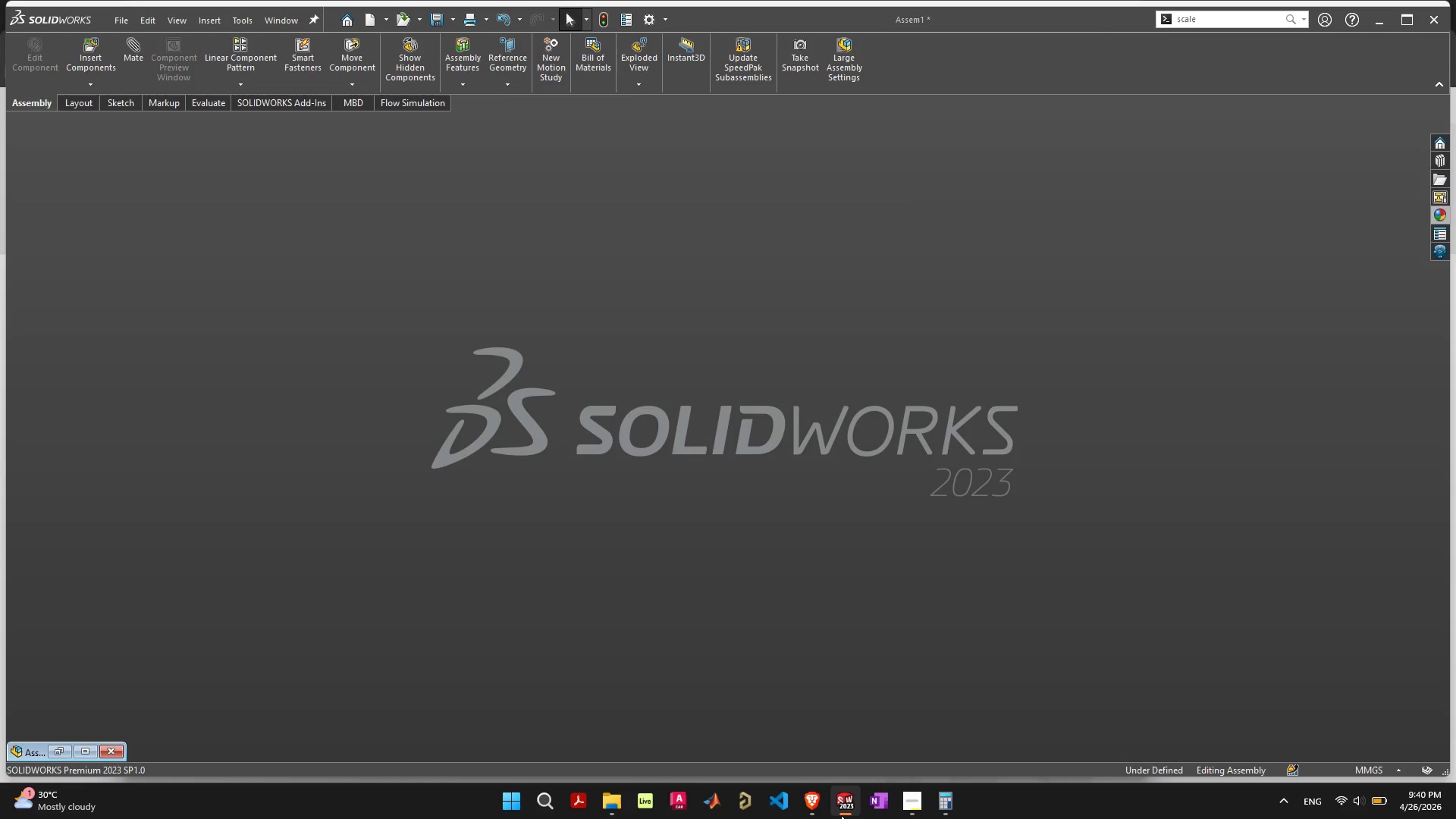 
left_click([821, 808])
 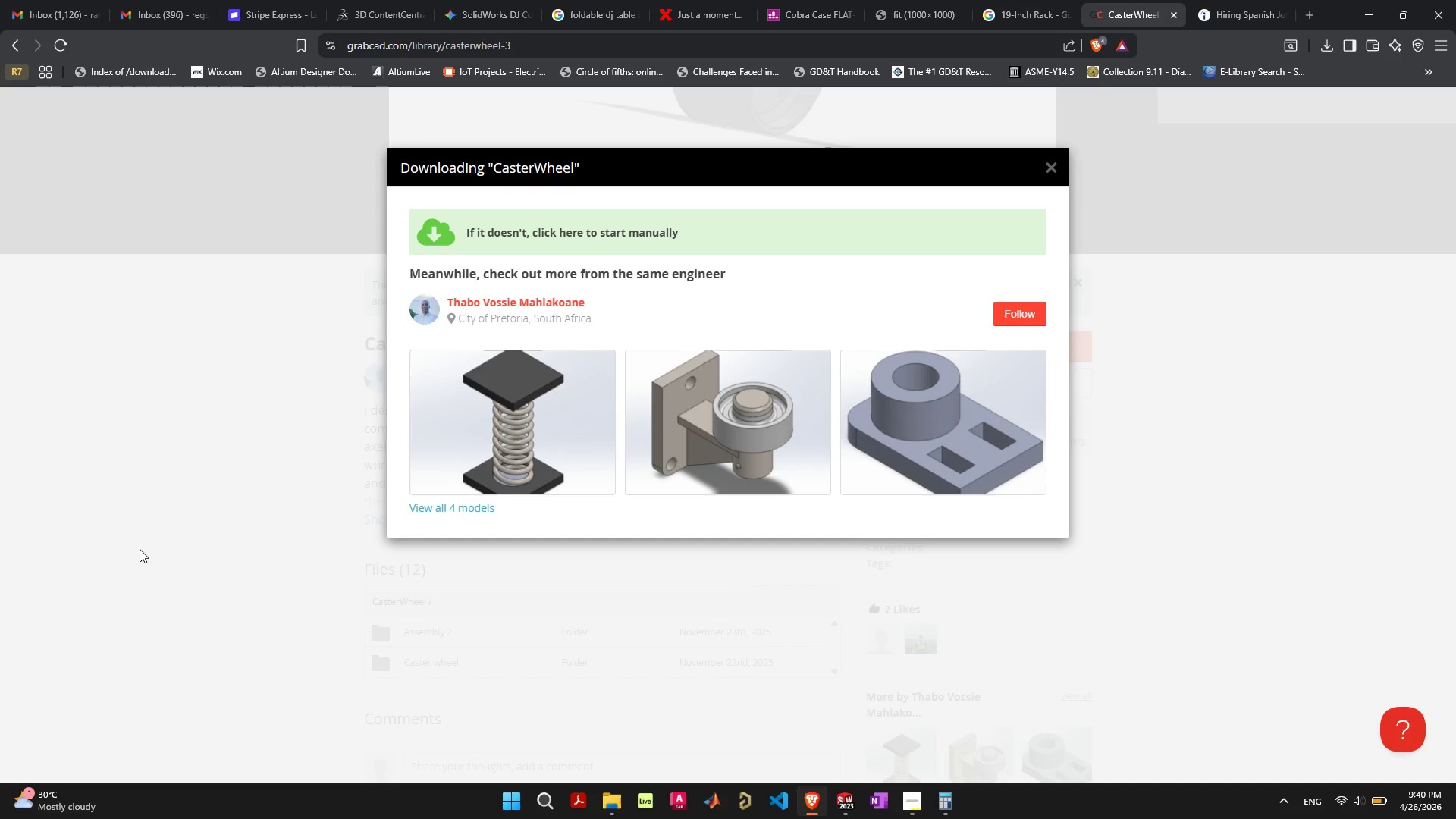 
left_click([177, 457])
 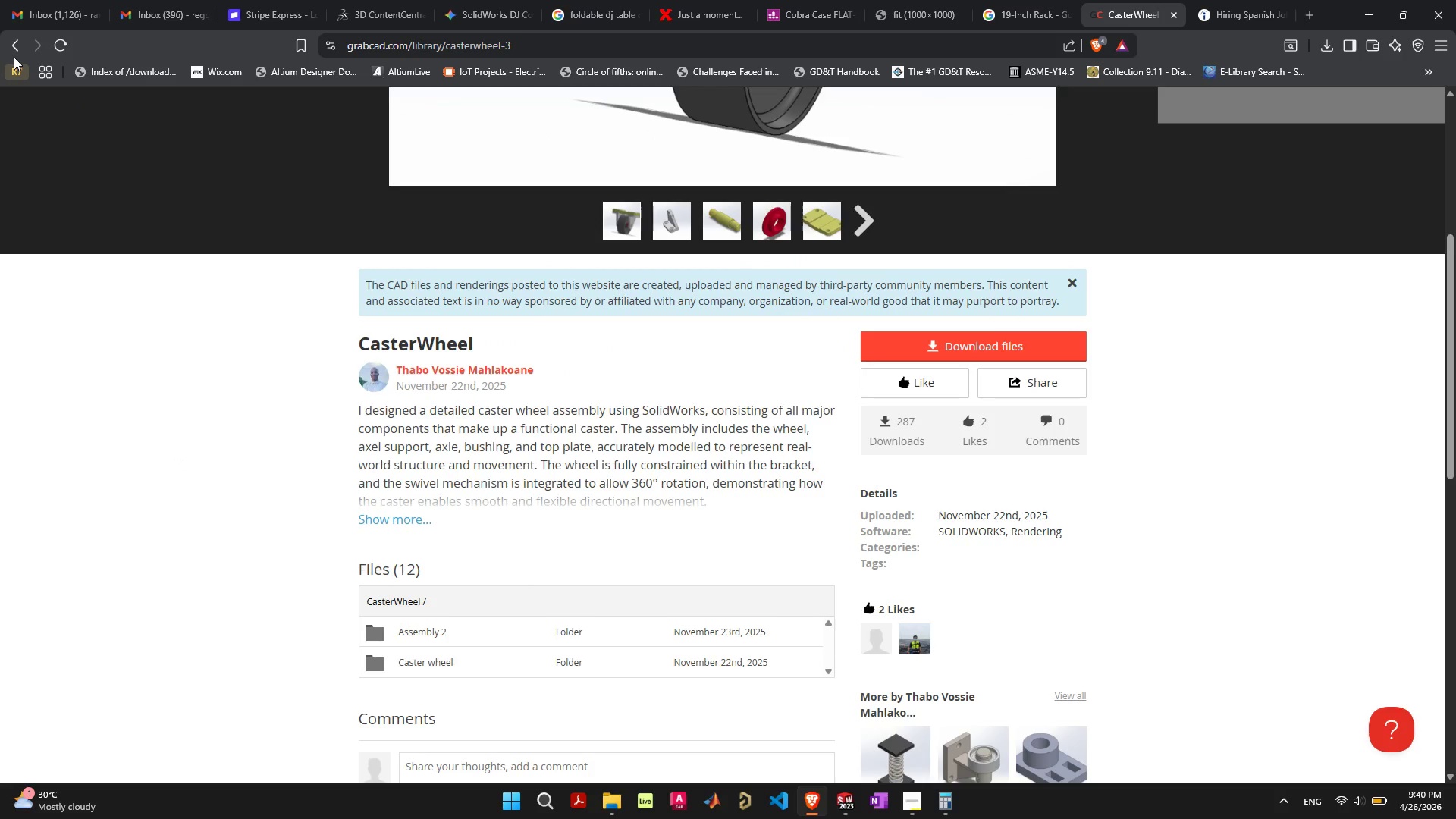 
left_click([14, 52])
 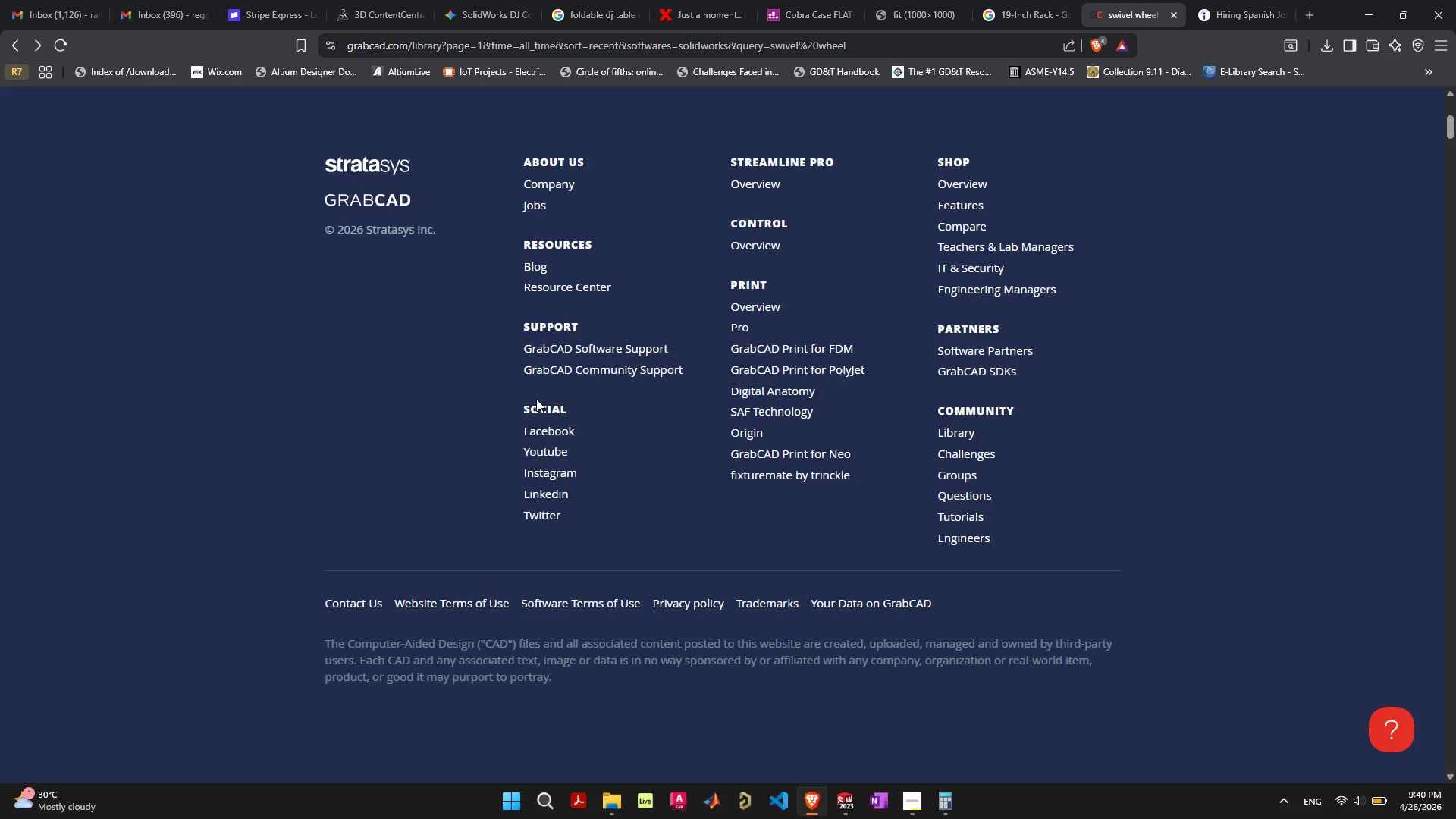 
scroll: coordinate [541, 401], scroll_direction: up, amount: 12.0
 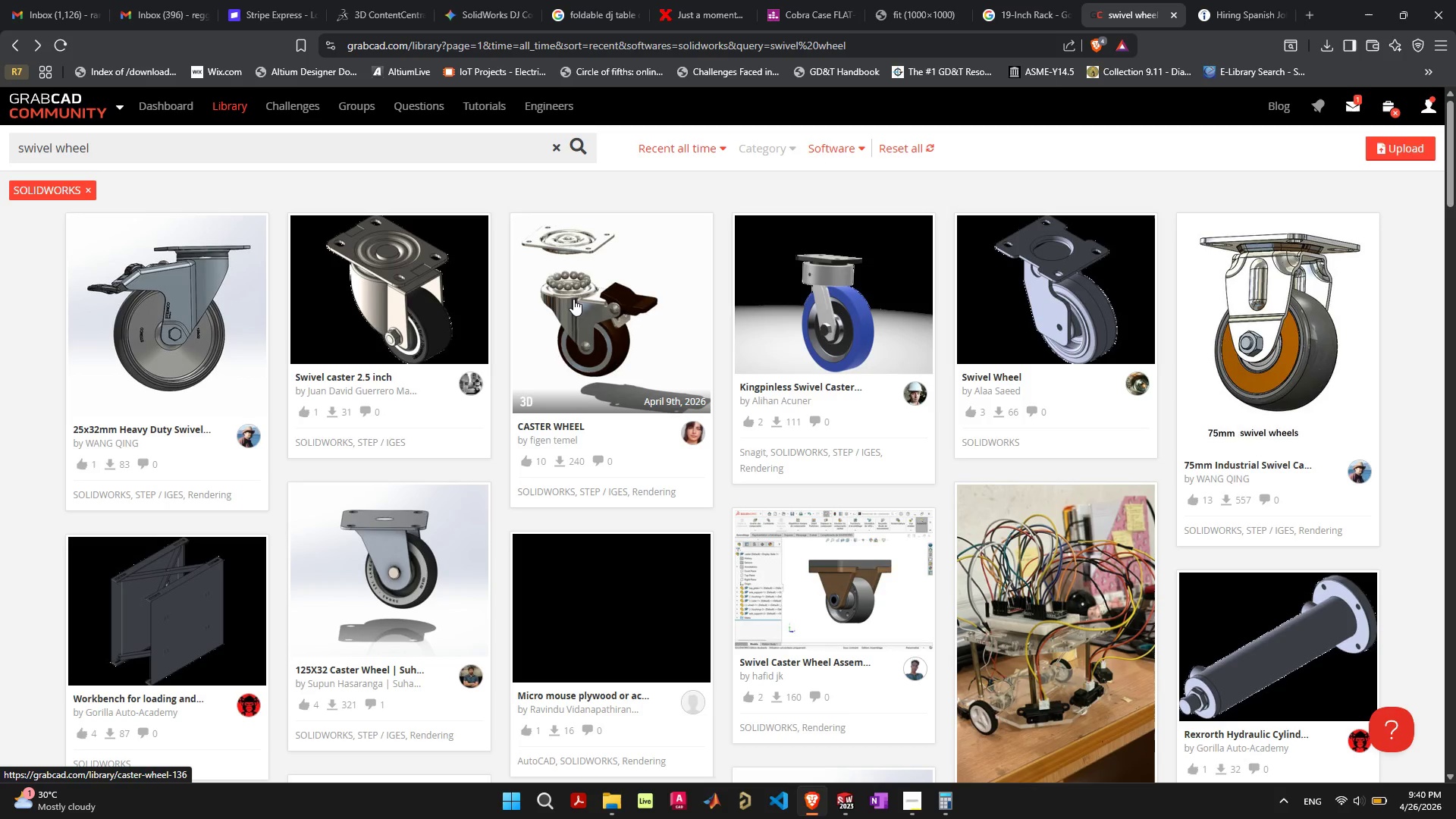 
scroll: coordinate [745, 395], scroll_direction: down, amount: 14.0
 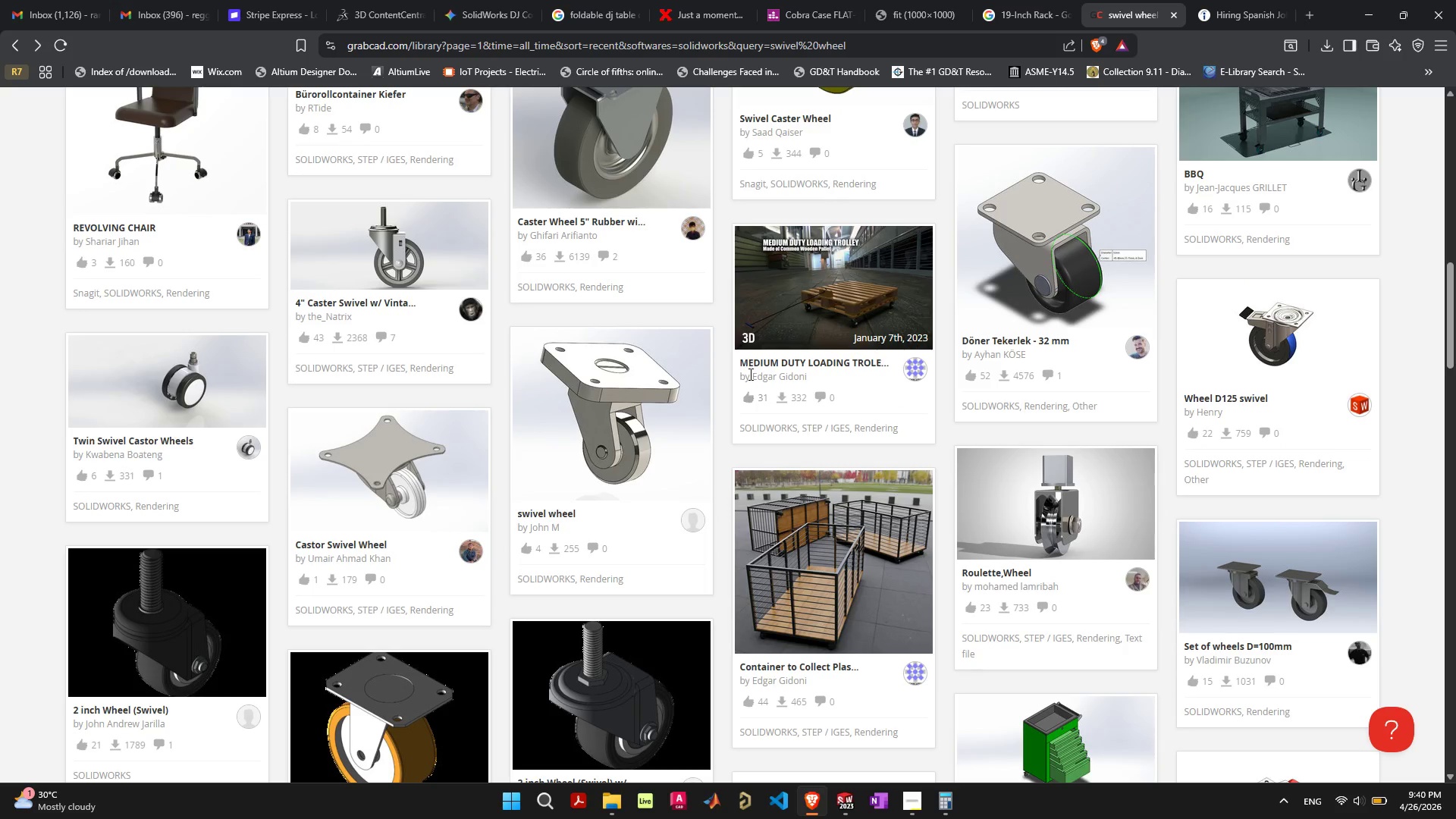 
scroll: coordinate [765, 355], scroll_direction: up, amount: 4.0
 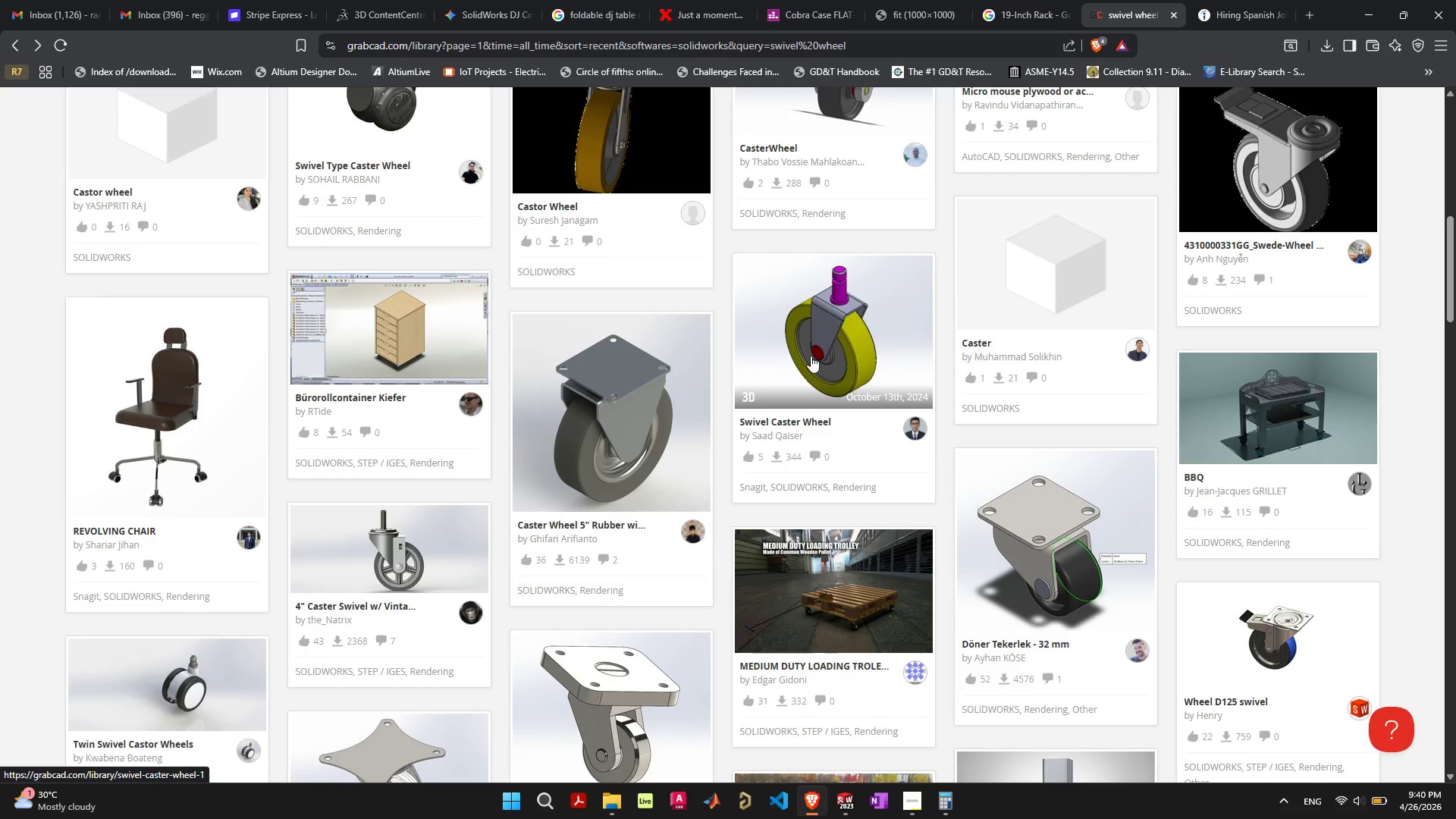 
scroll: coordinate [807, 390], scroll_direction: down, amount: 5.0
 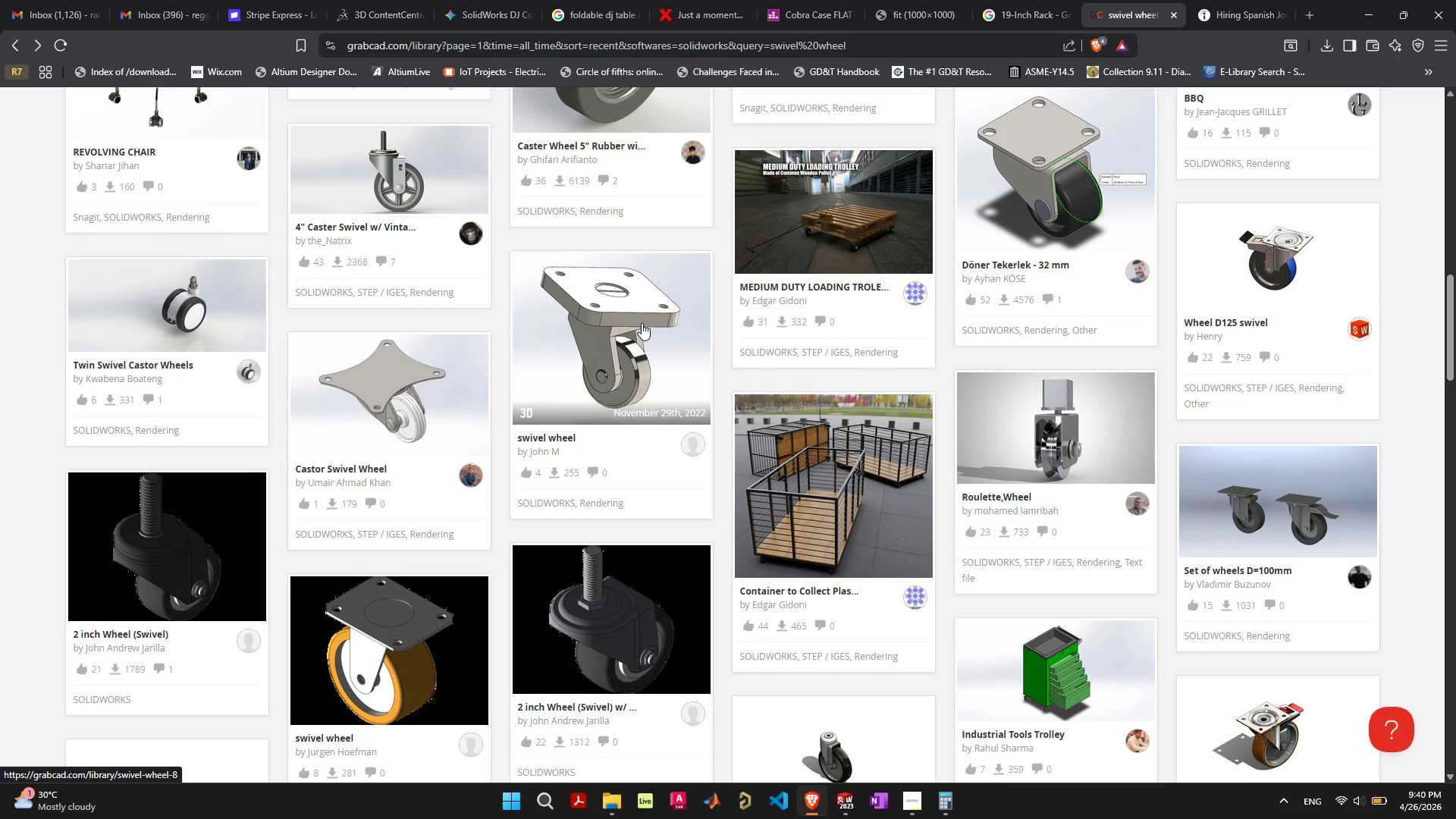 
left_click([642, 323])
 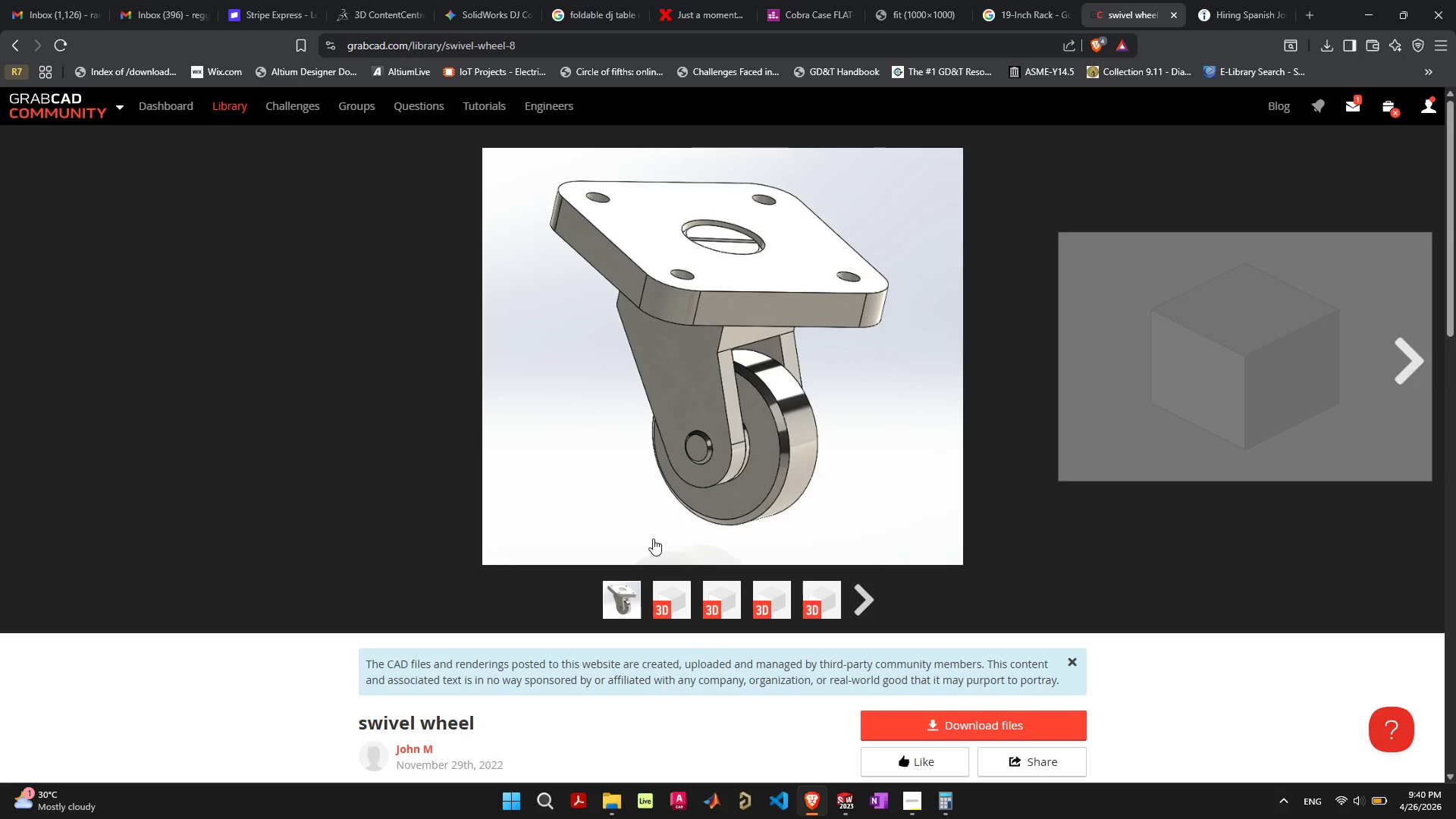 
scroll: coordinate [679, 541], scroll_direction: down, amount: 5.0
 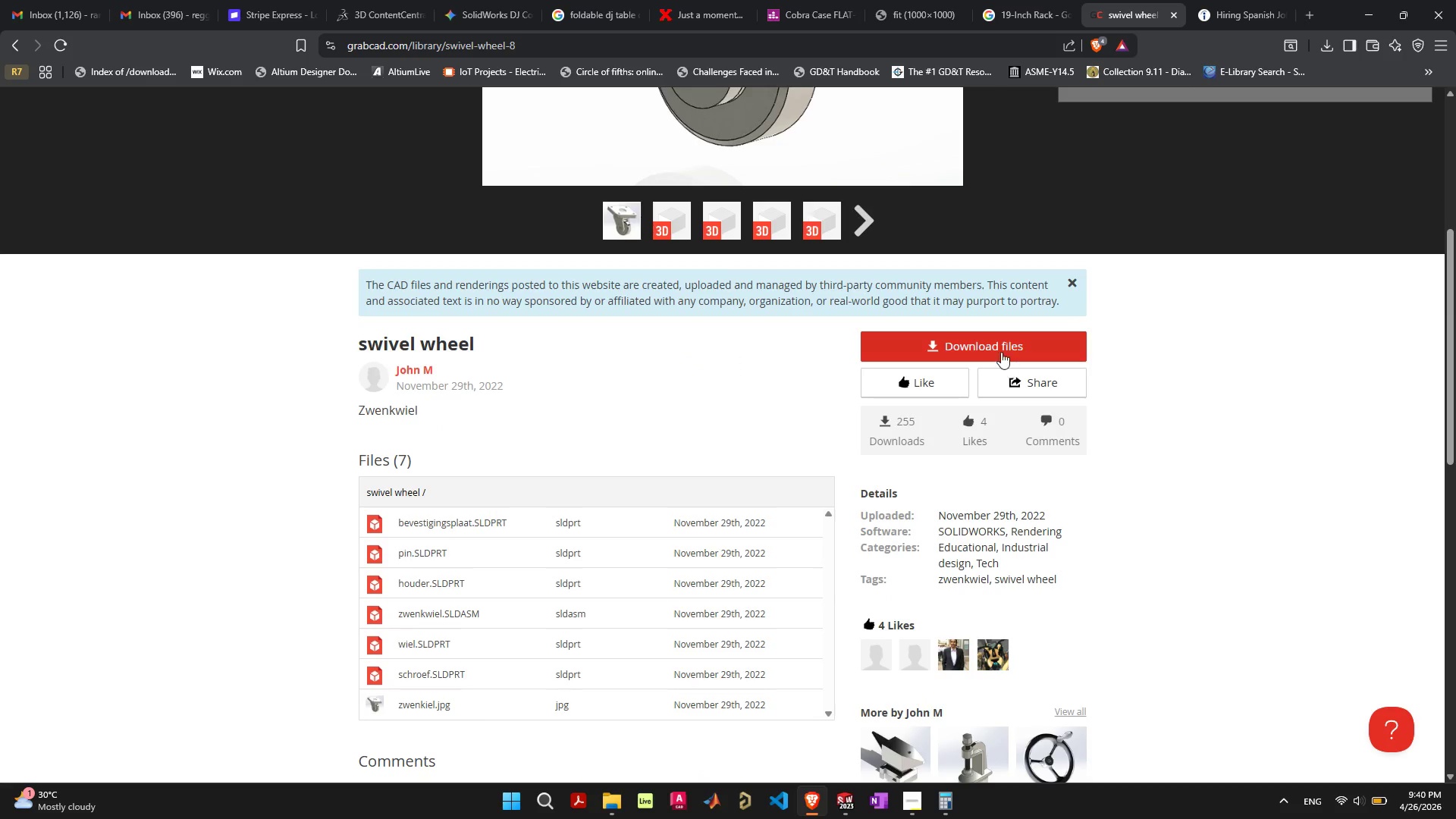 
left_click([996, 340])
 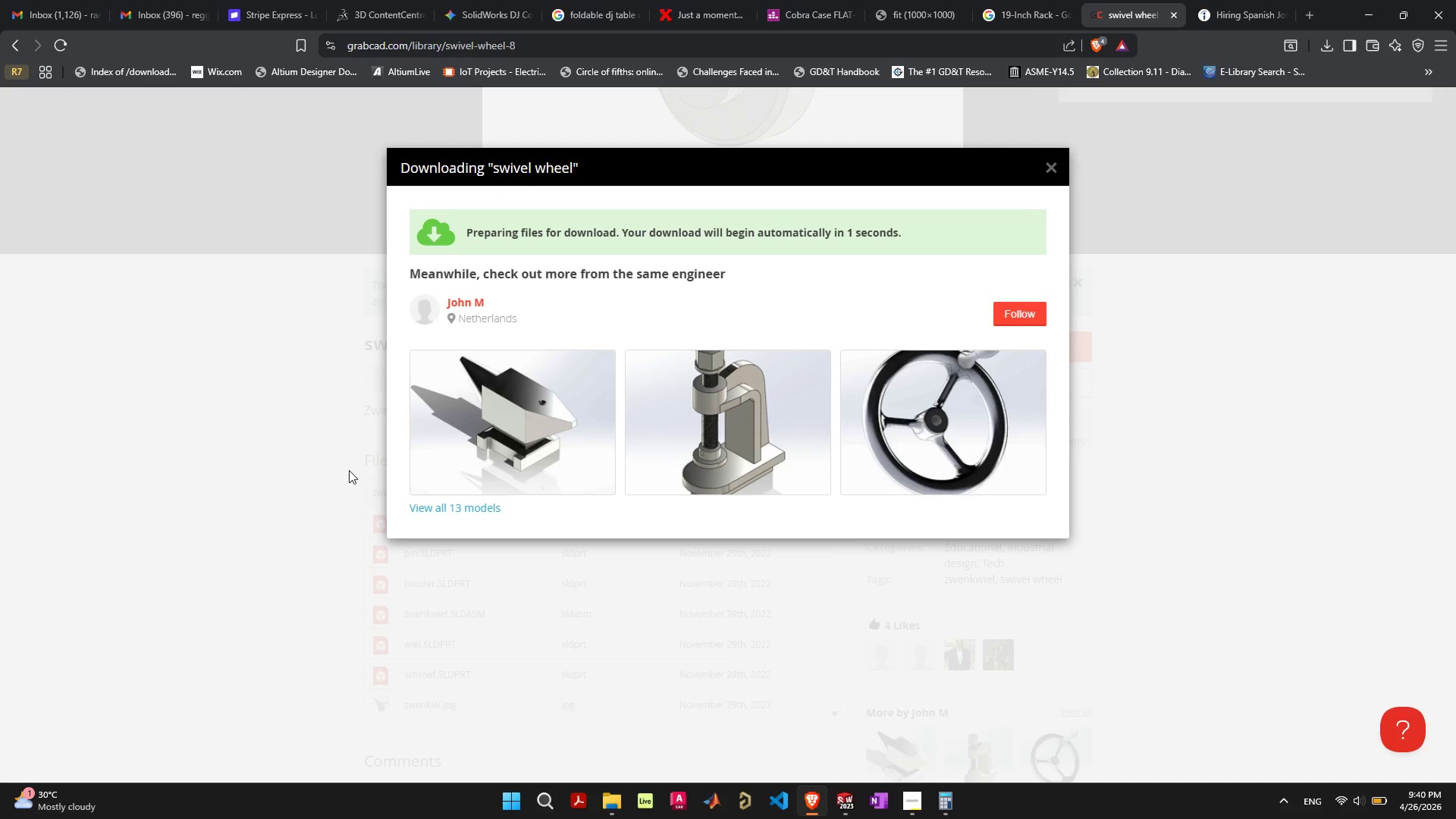 
wait(9.83)
 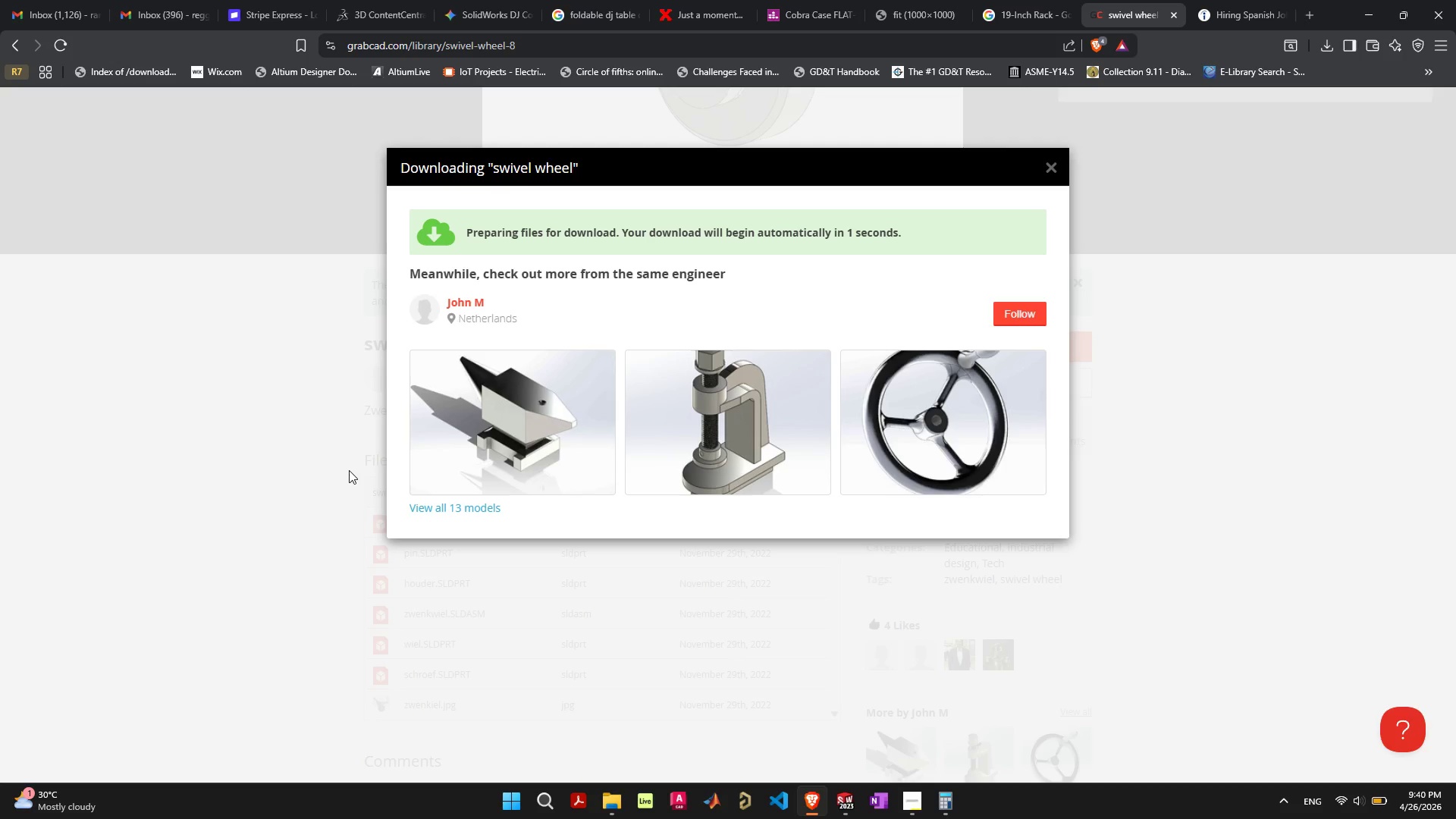 
left_click([623, 377])
 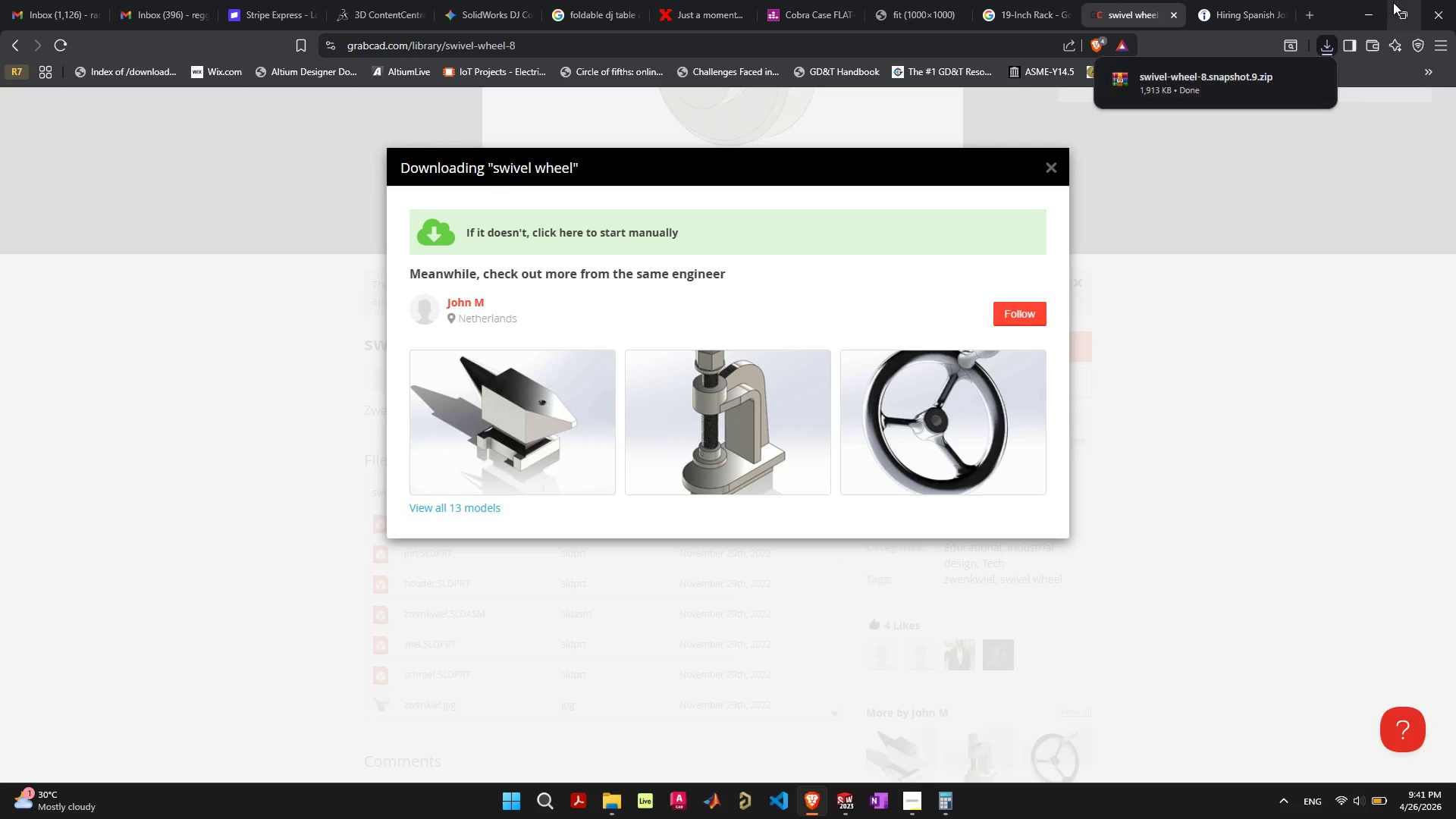 
left_click_drag(start_coordinate=[1269, 77], to_coordinate=[1213, 82])
 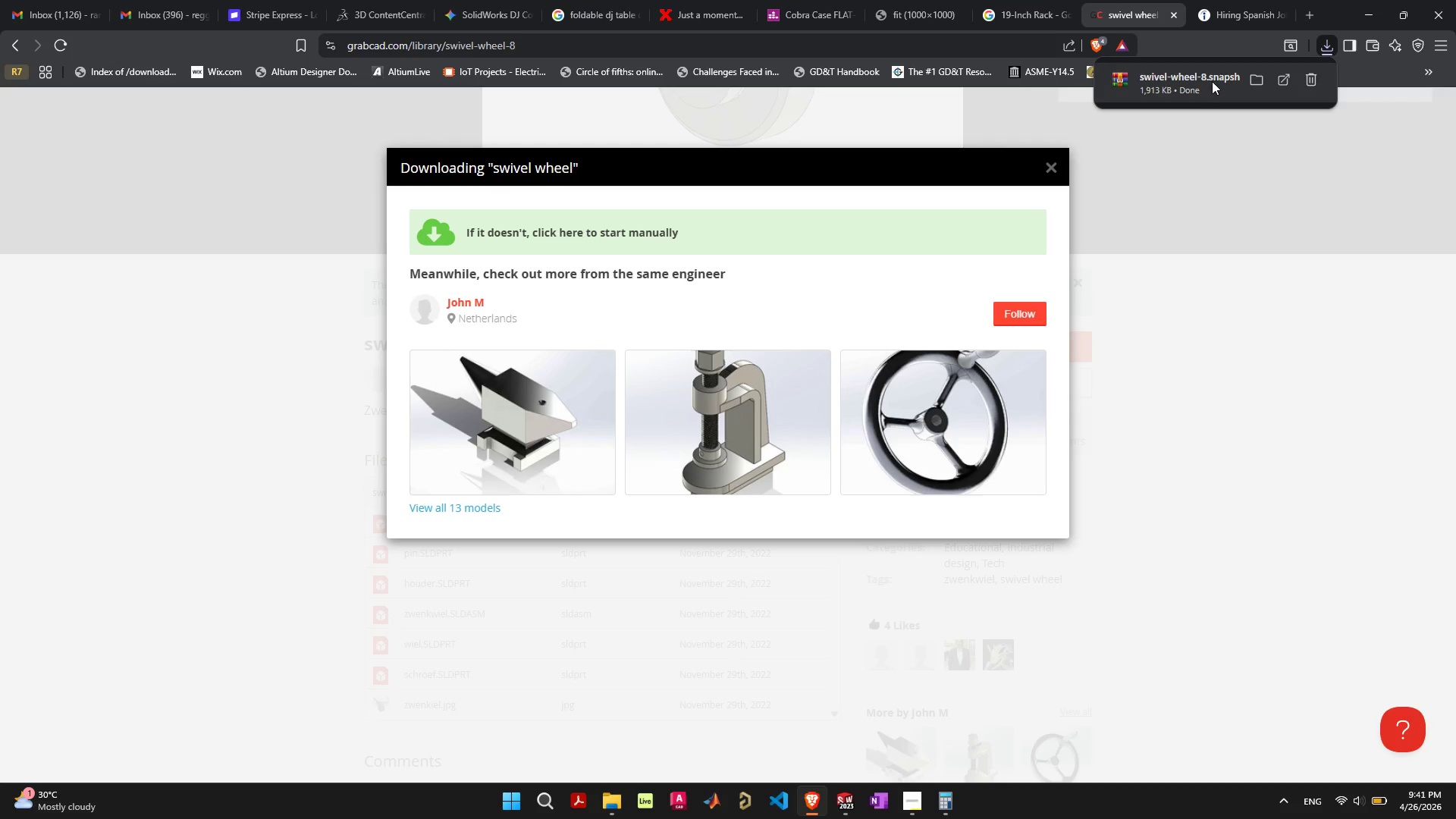 
left_click([1212, 81])